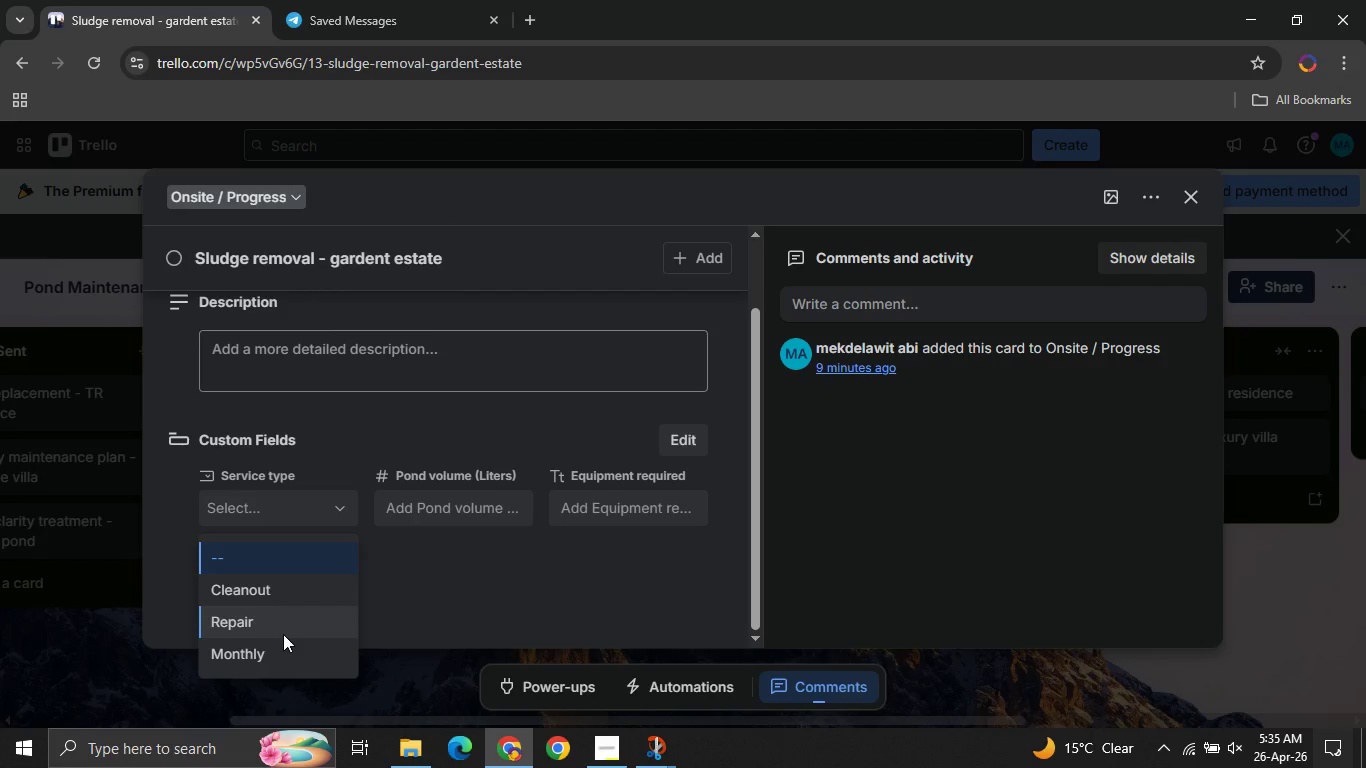 
left_click_drag(start_coordinate=[241, 599], to_coordinate=[519, 487])
 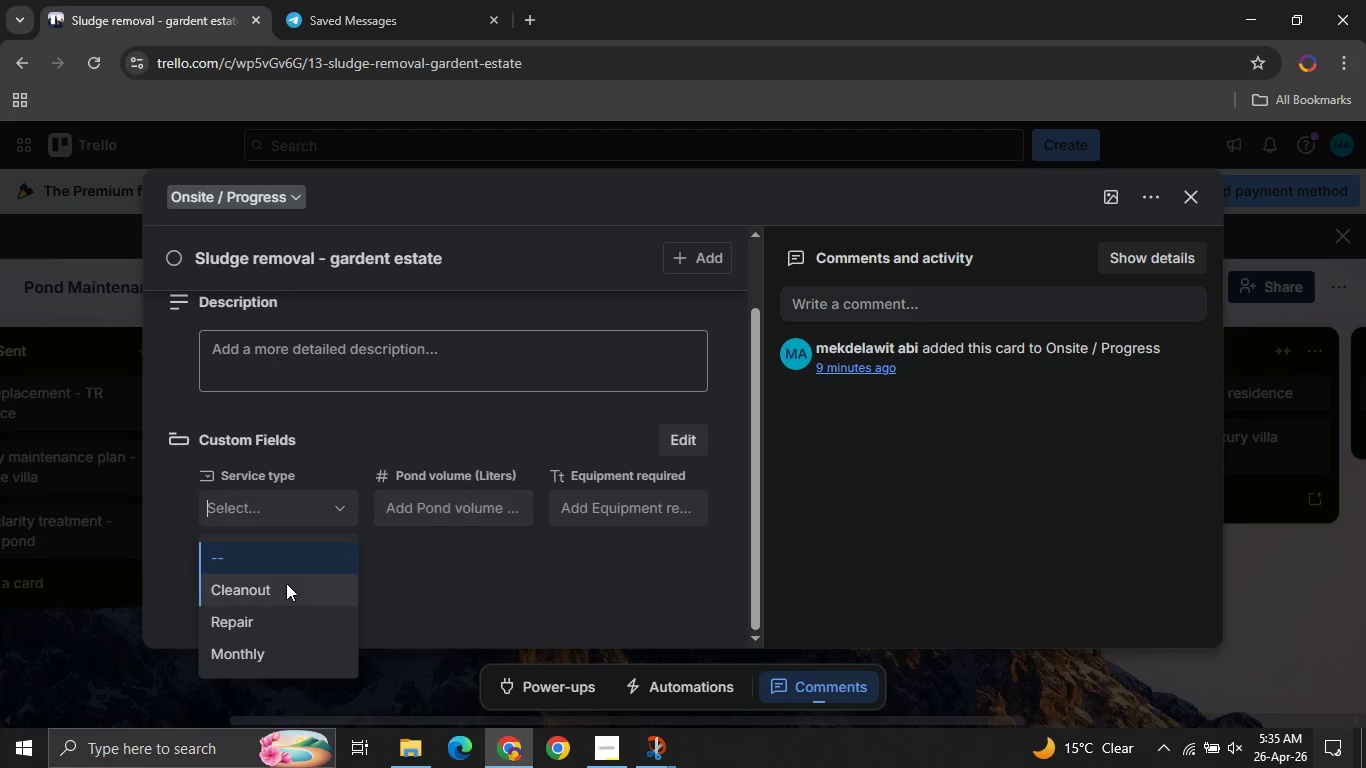 
left_click([286, 583])
 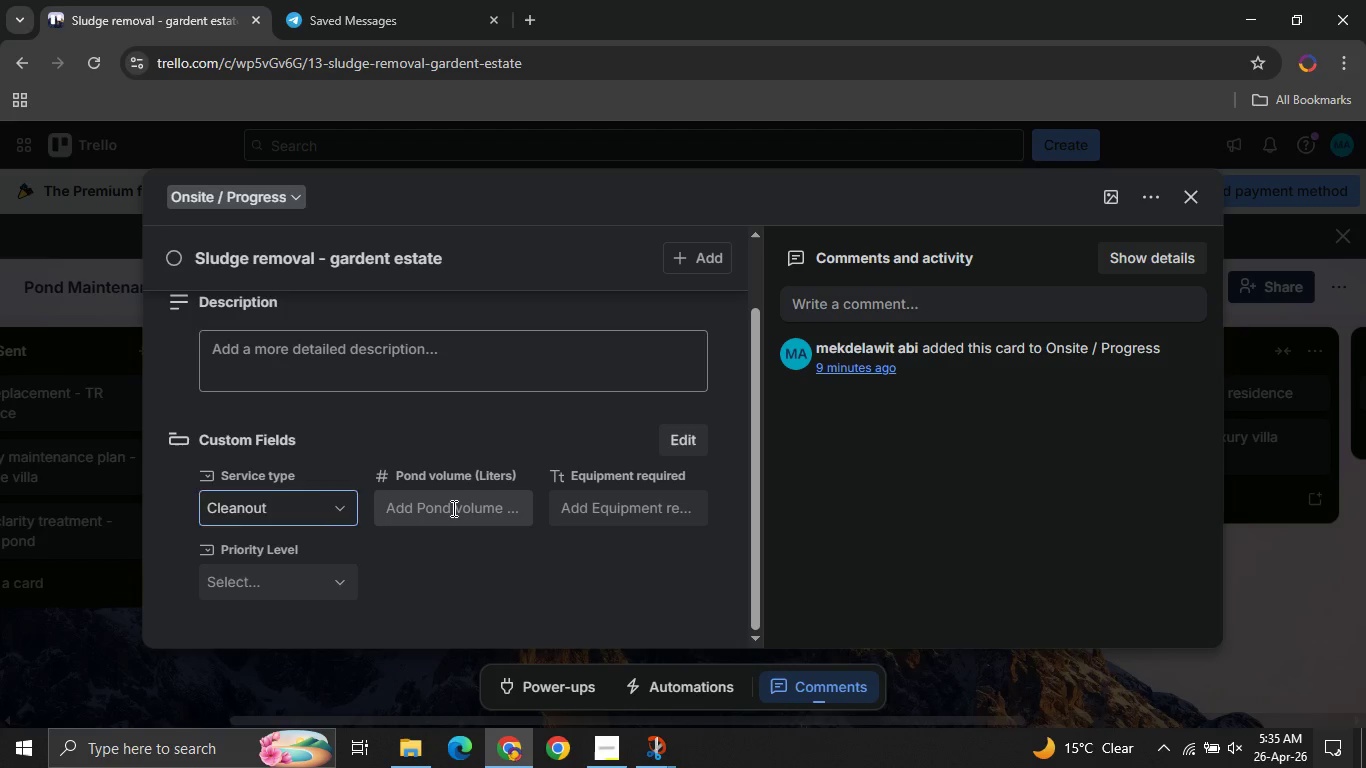 
left_click([452, 508])
 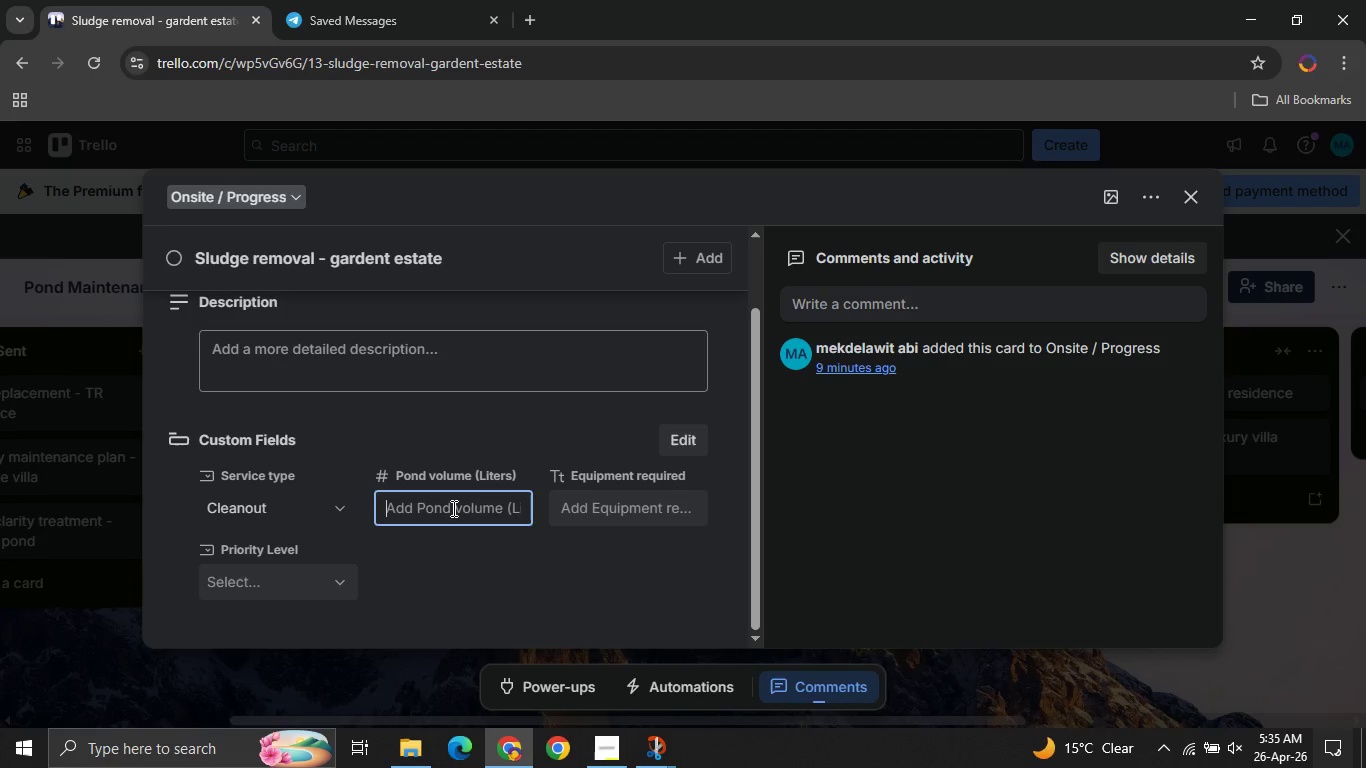 
type(2000)
 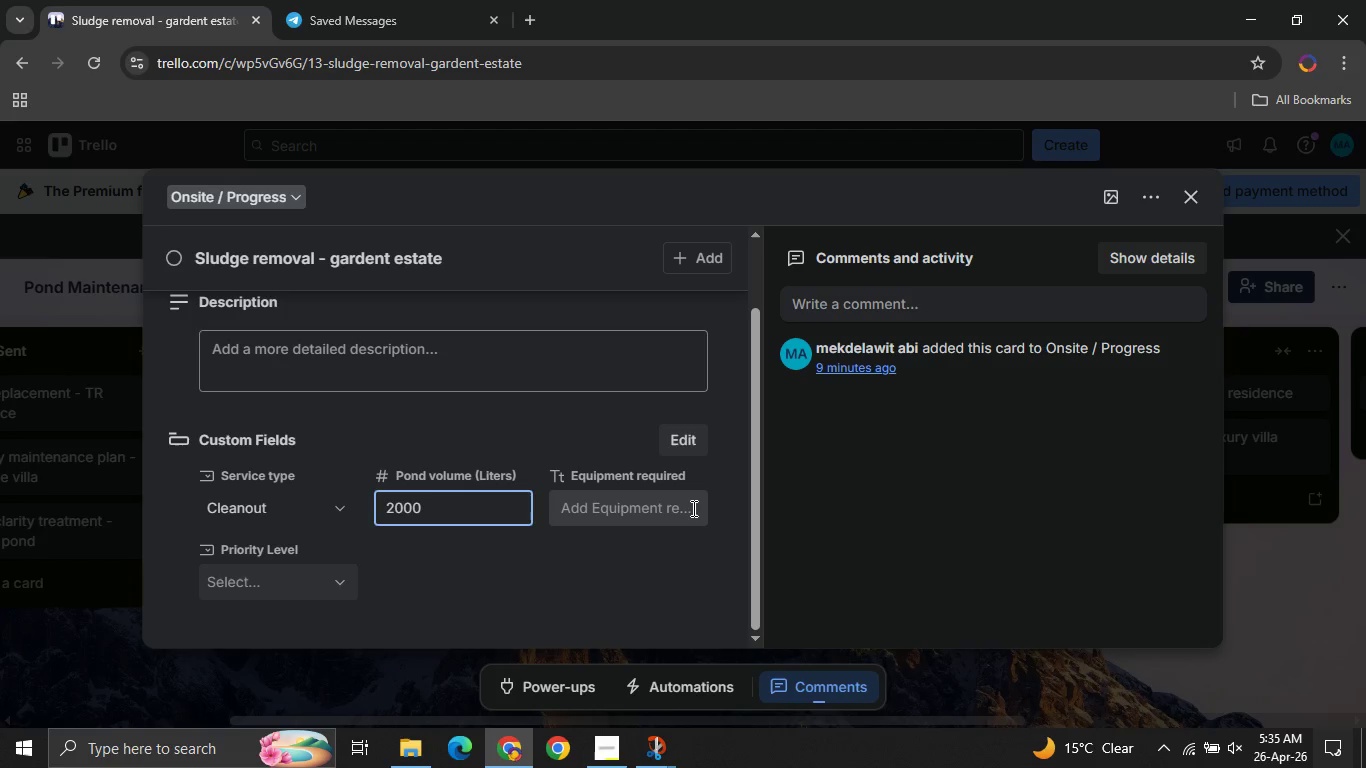 
left_click([692, 508])
 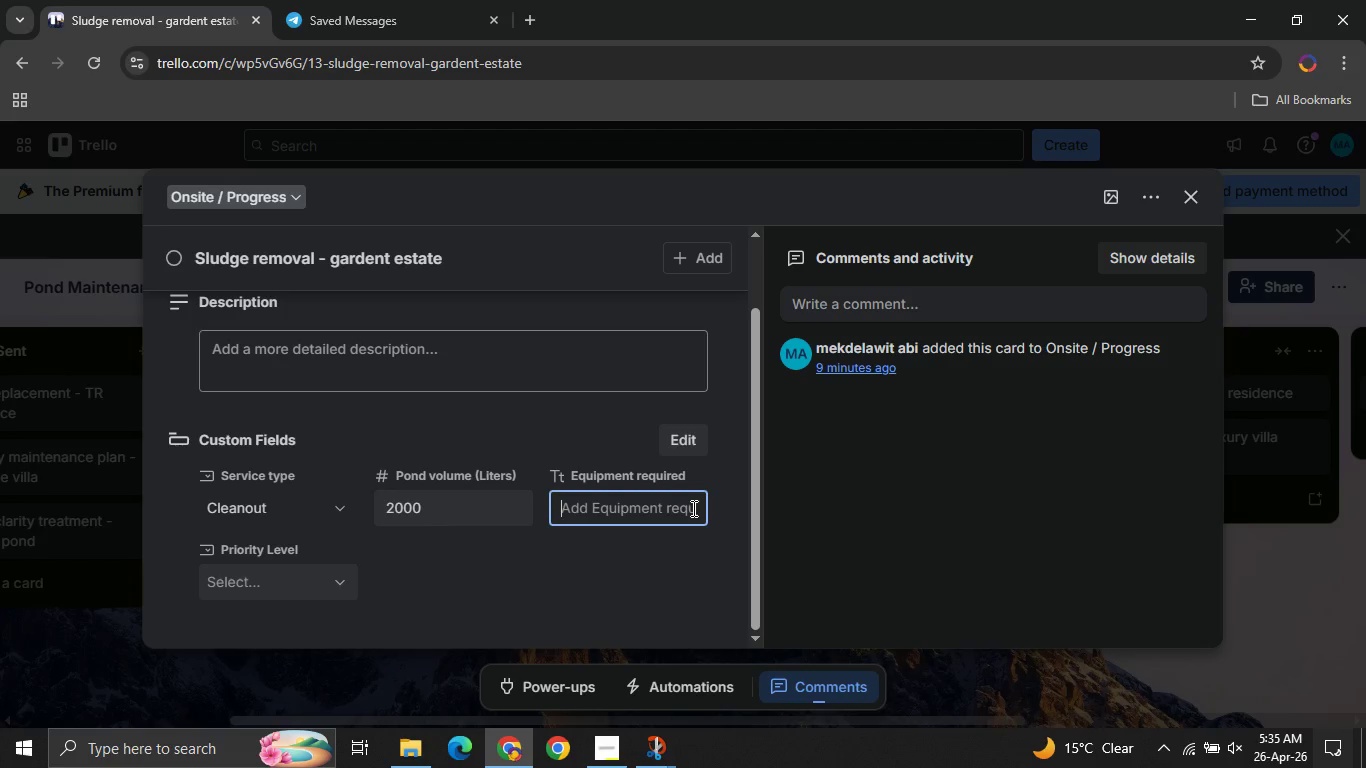 
type(vaccum )
 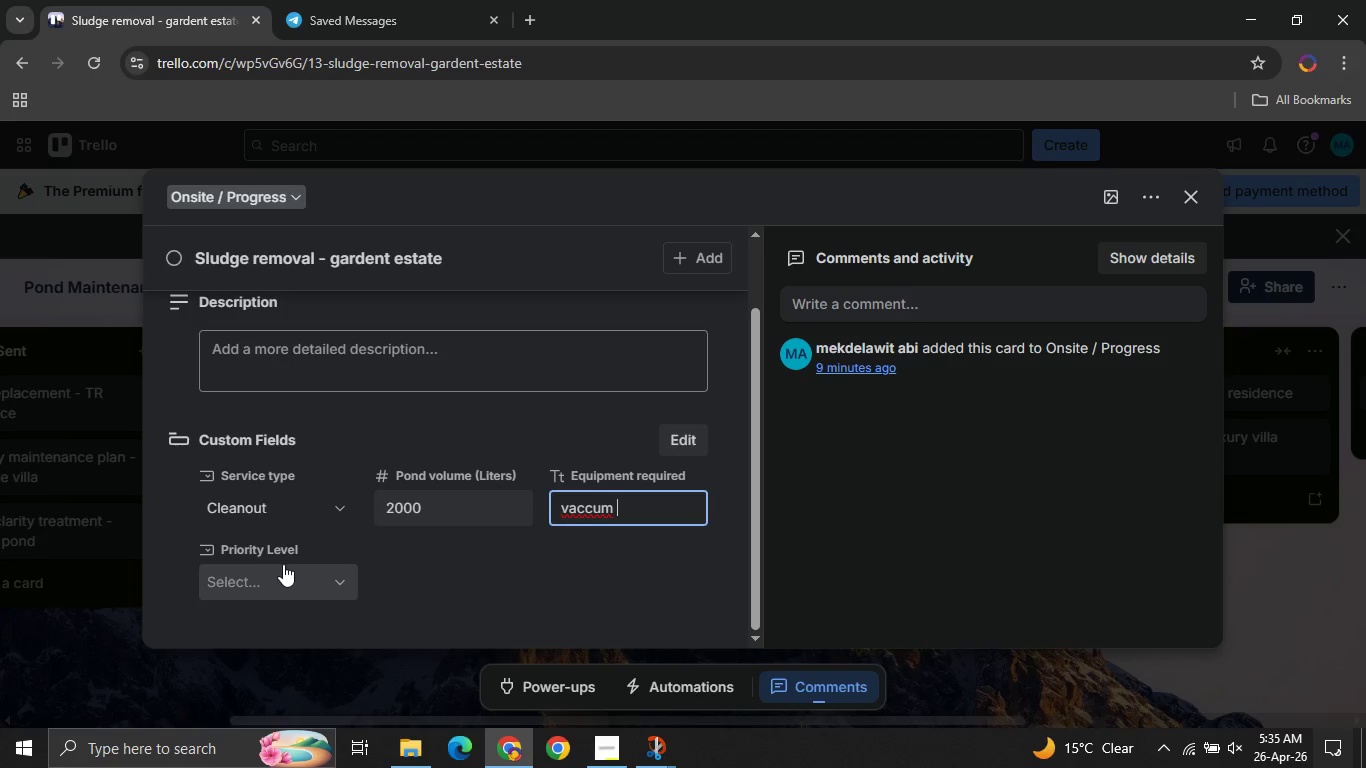 
left_click([283, 564])
 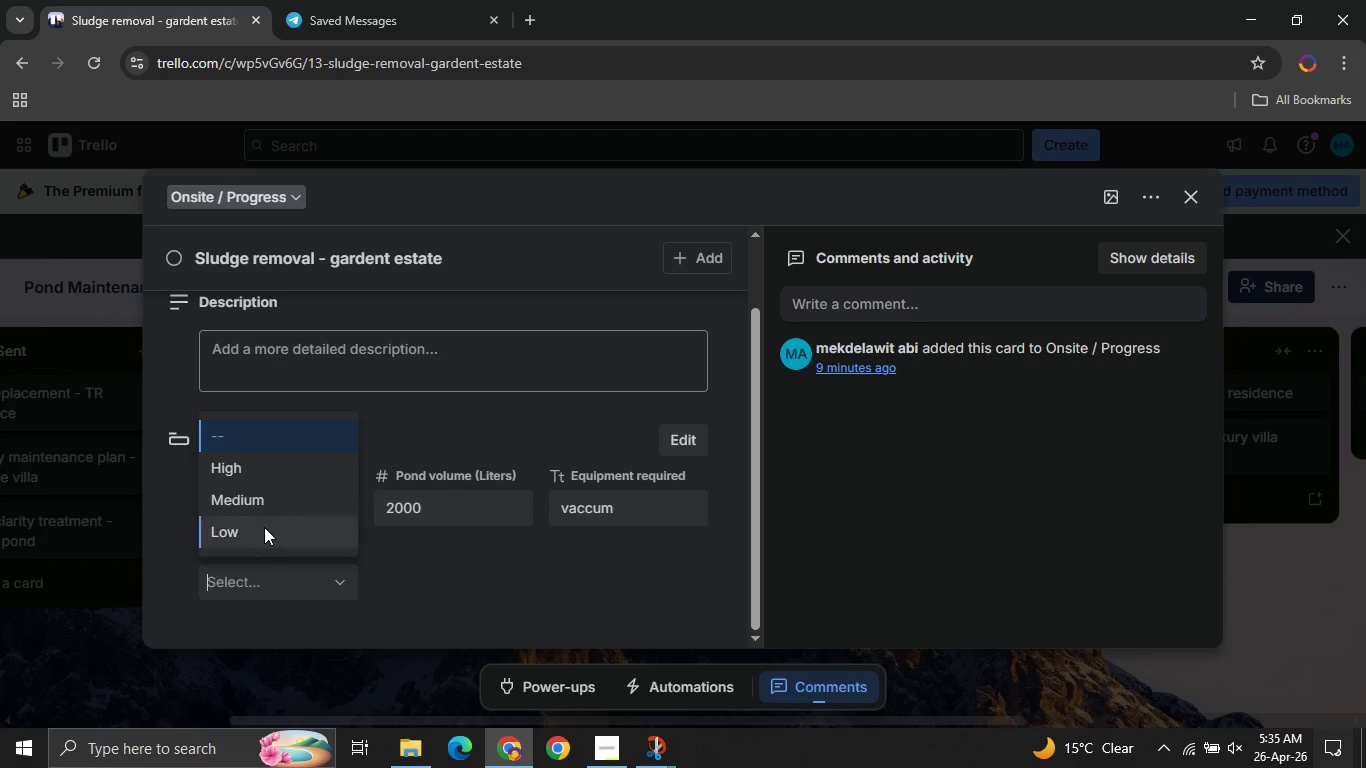 
left_click([235, 473])
 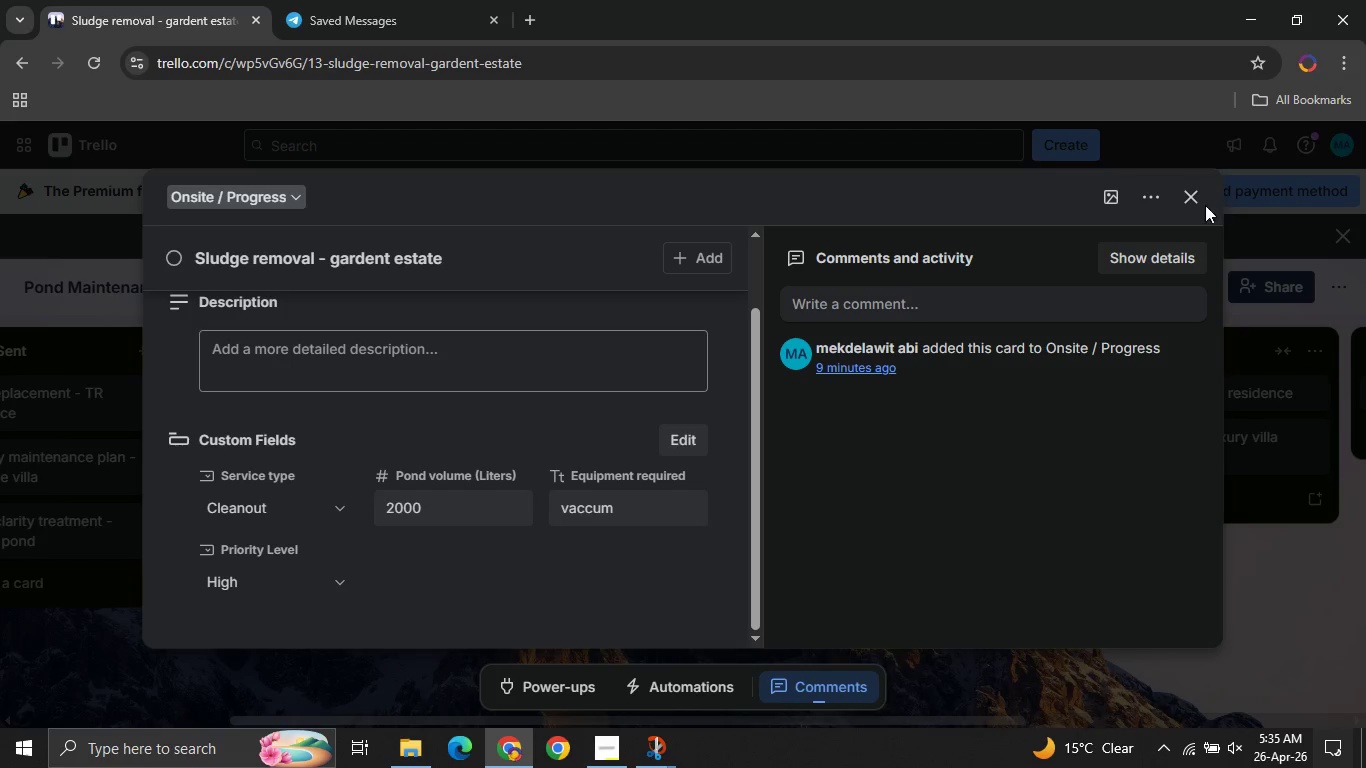 
left_click([1191, 201])
 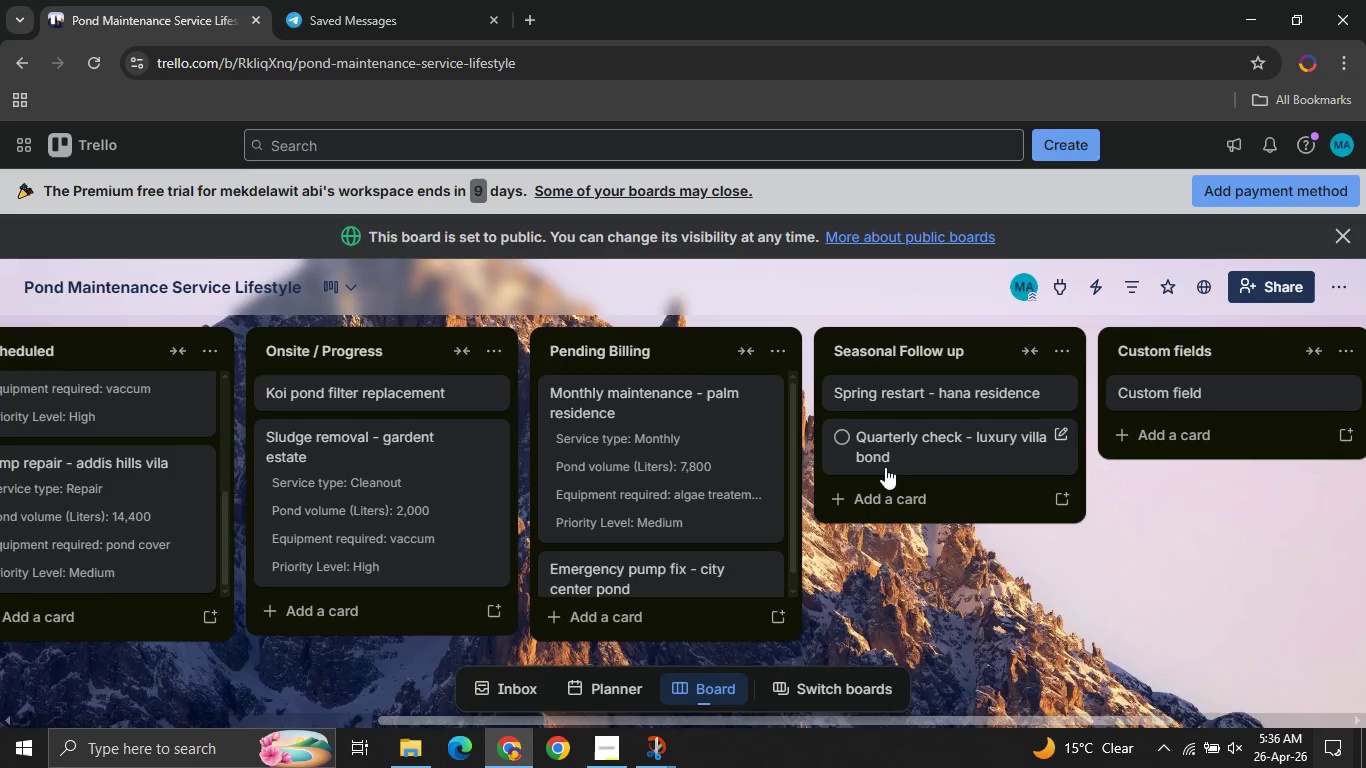 
wait(62.67)
 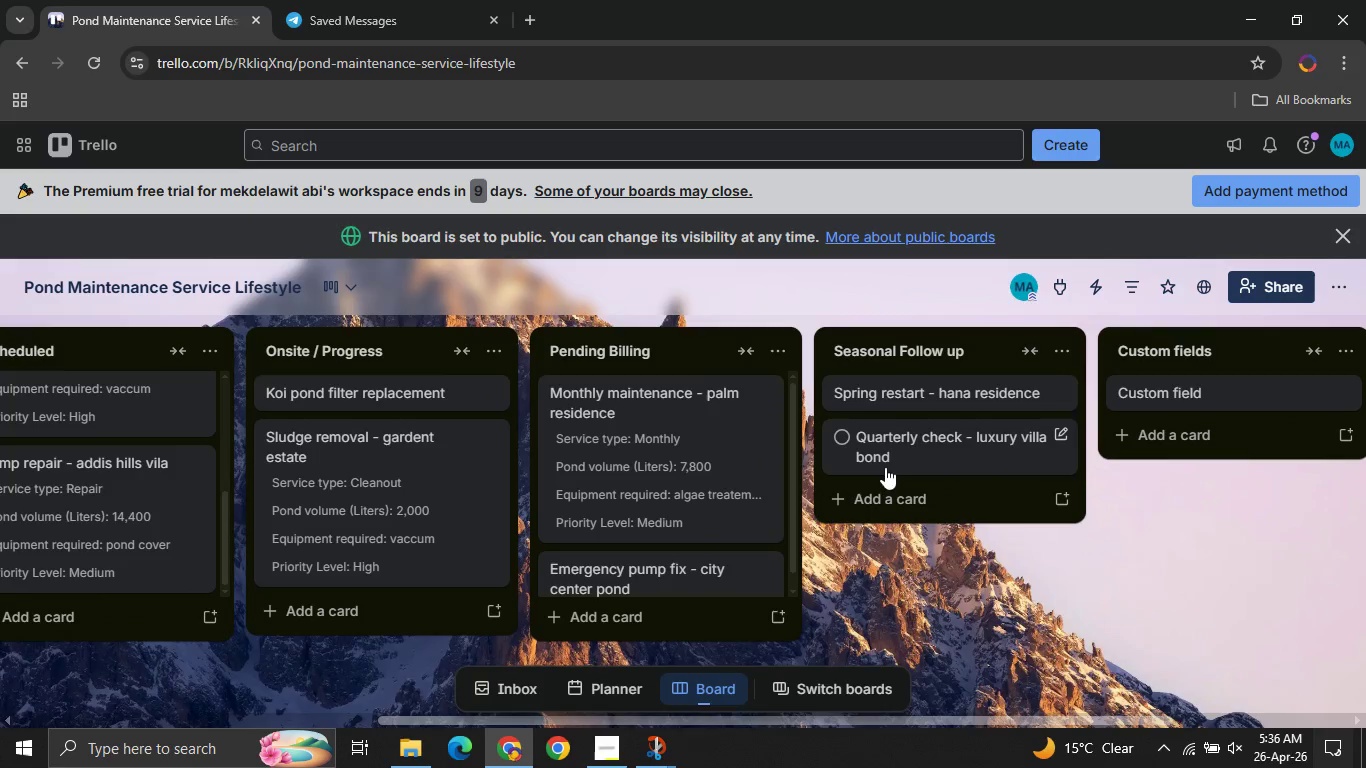 
left_click([316, 531])
 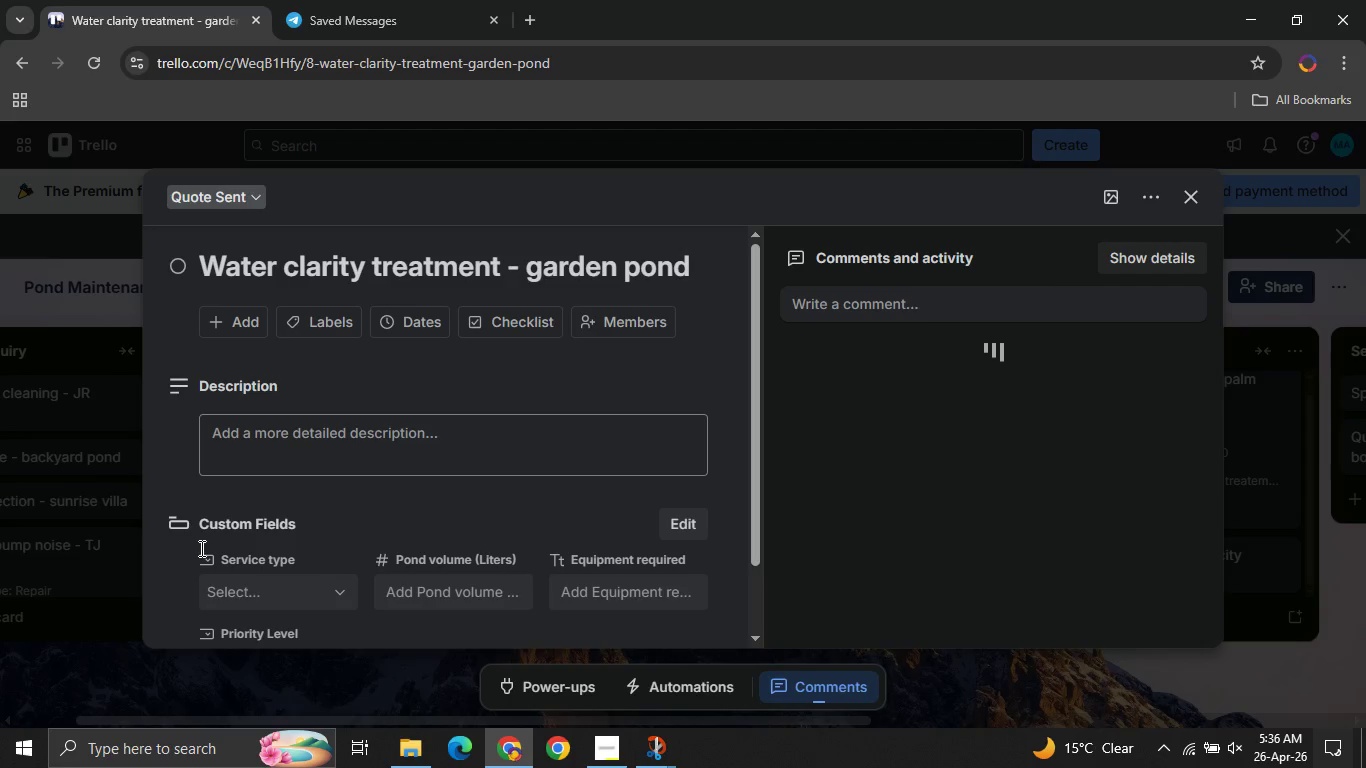 
left_click([278, 585])
 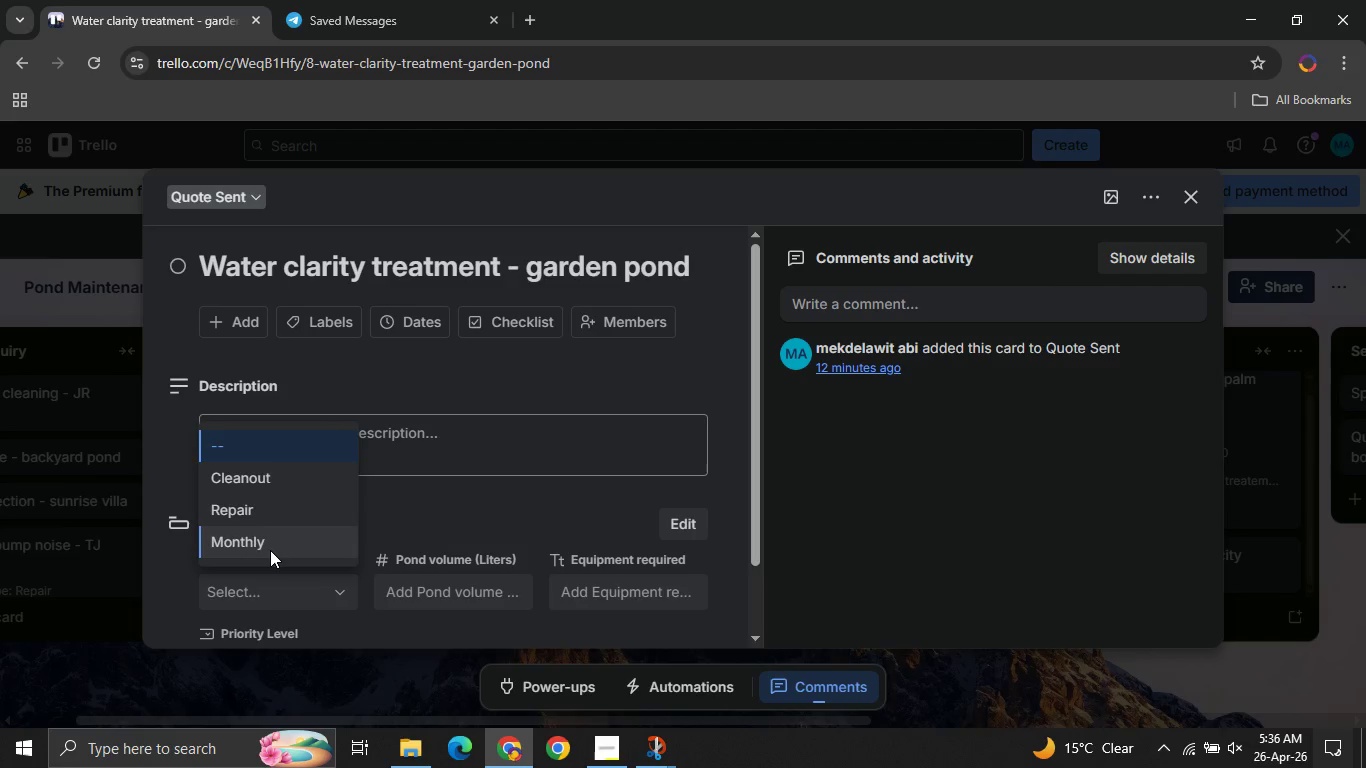 
left_click([270, 550])
 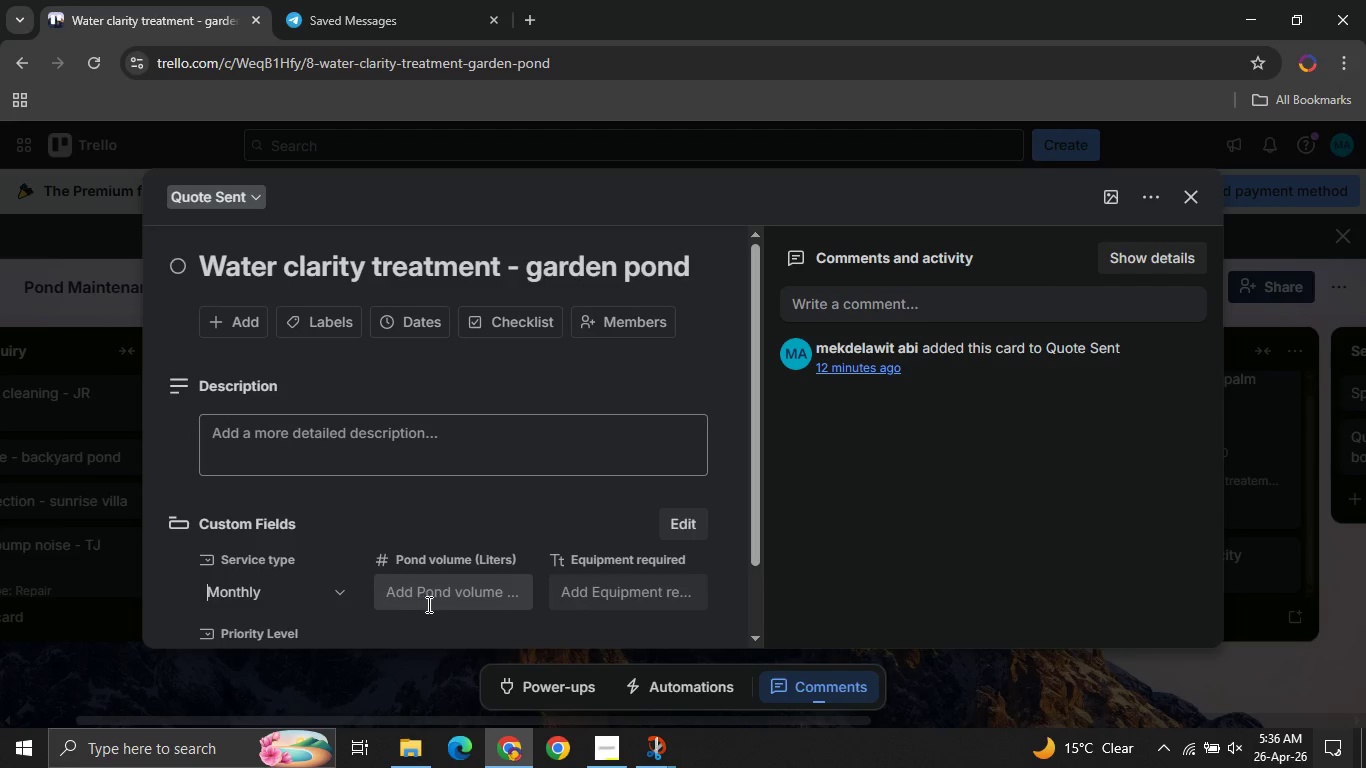 
left_click([427, 604])
 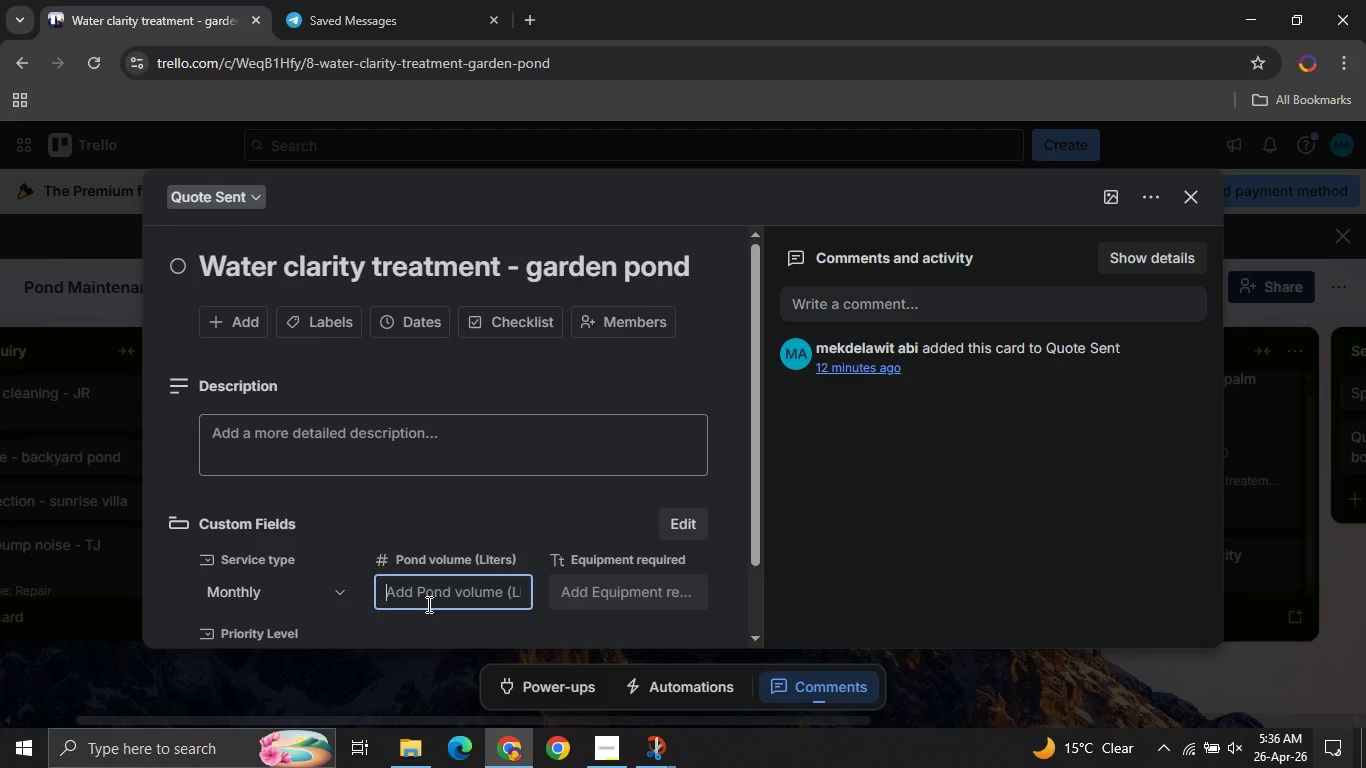 
type(9000)
 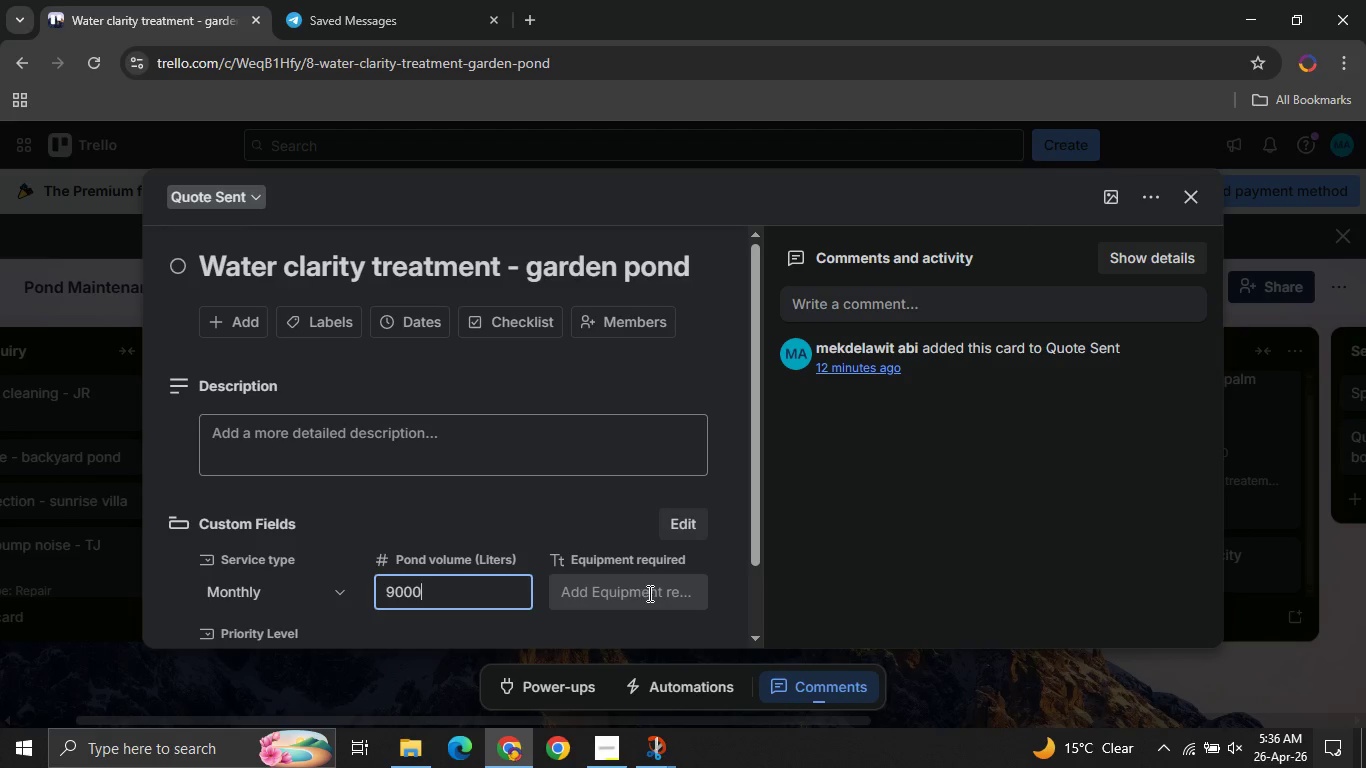 
left_click([648, 593])
 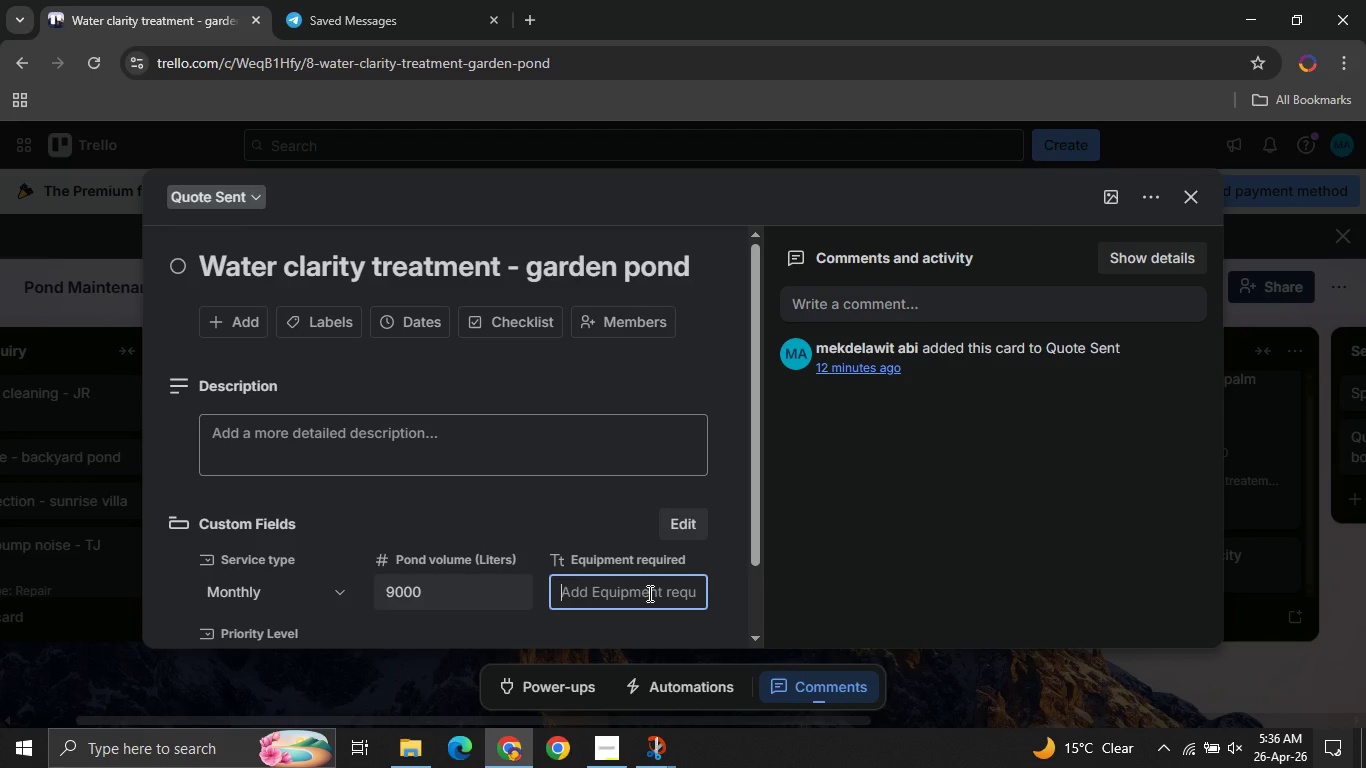 
type(clarifier solution )
 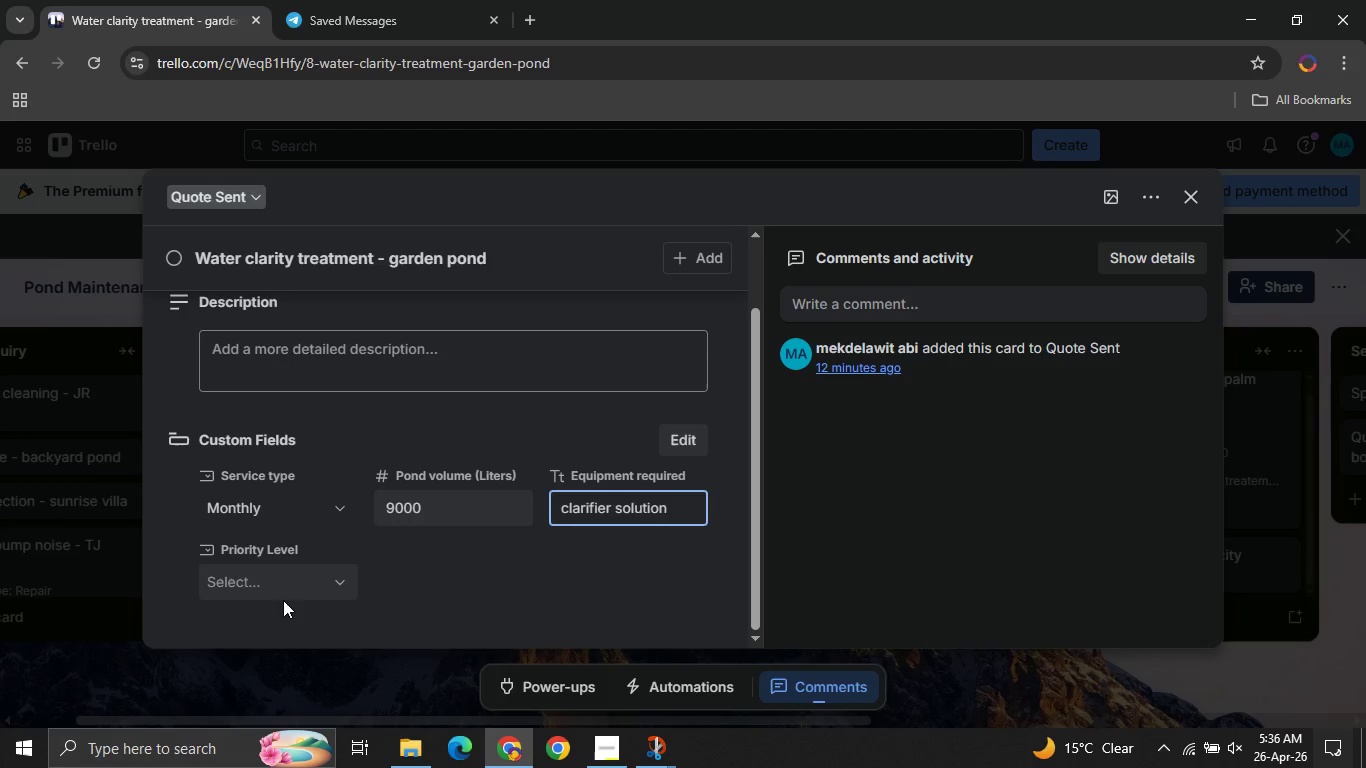 
left_click([266, 581])
 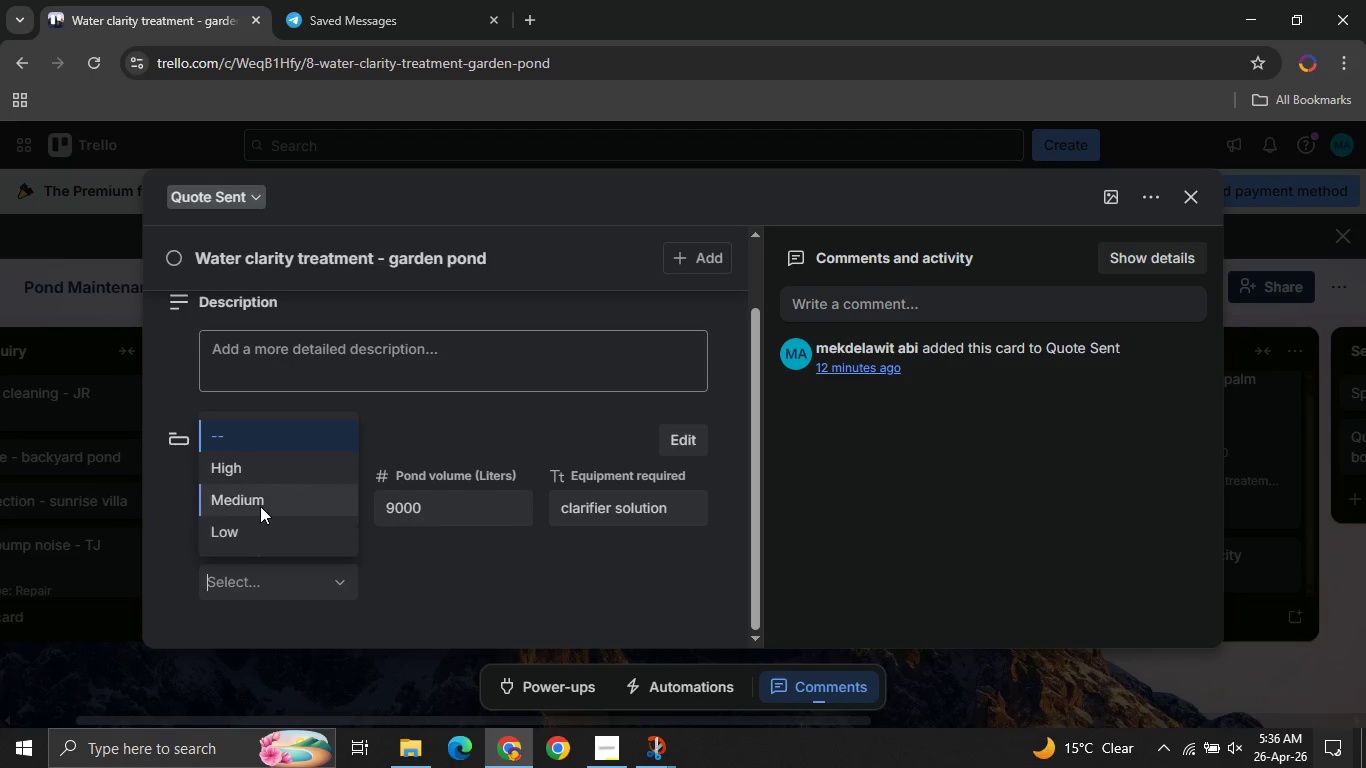 
left_click([260, 506])
 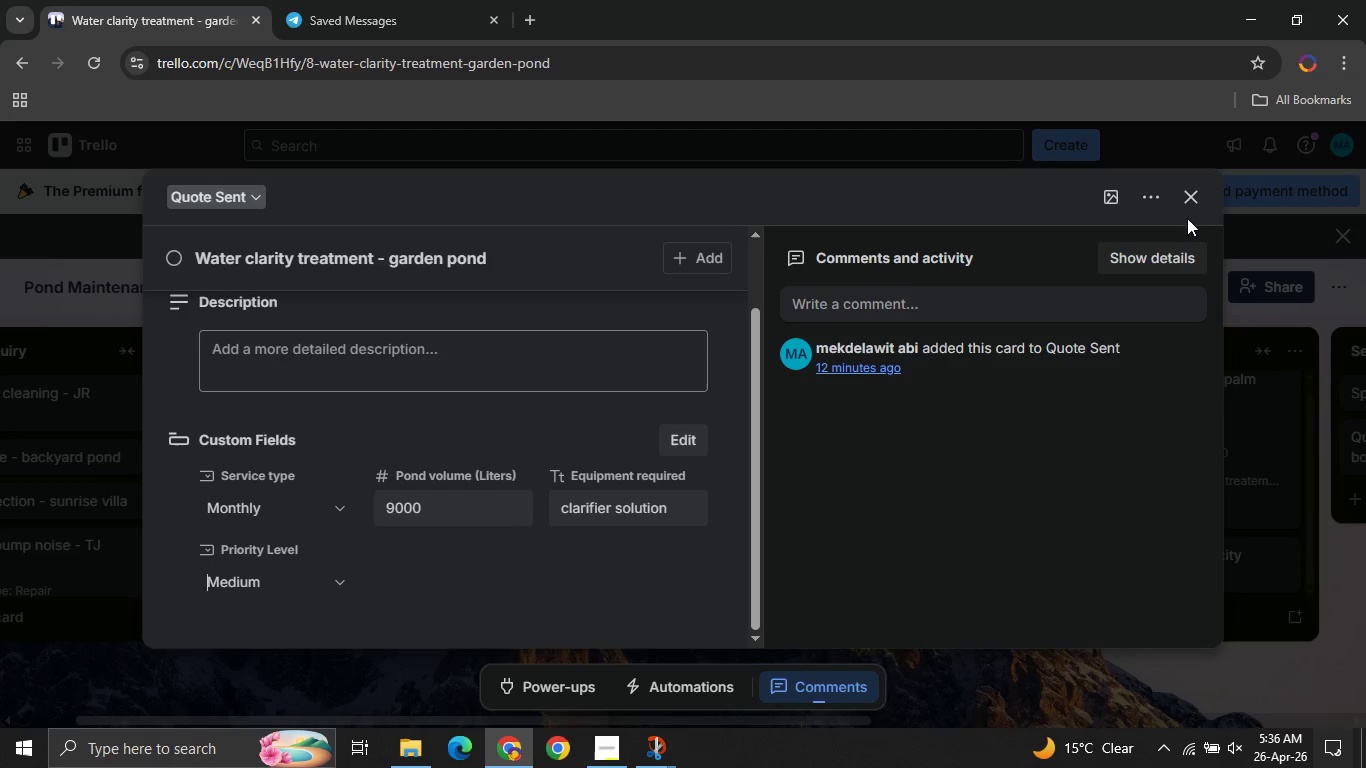 
left_click([1187, 209])
 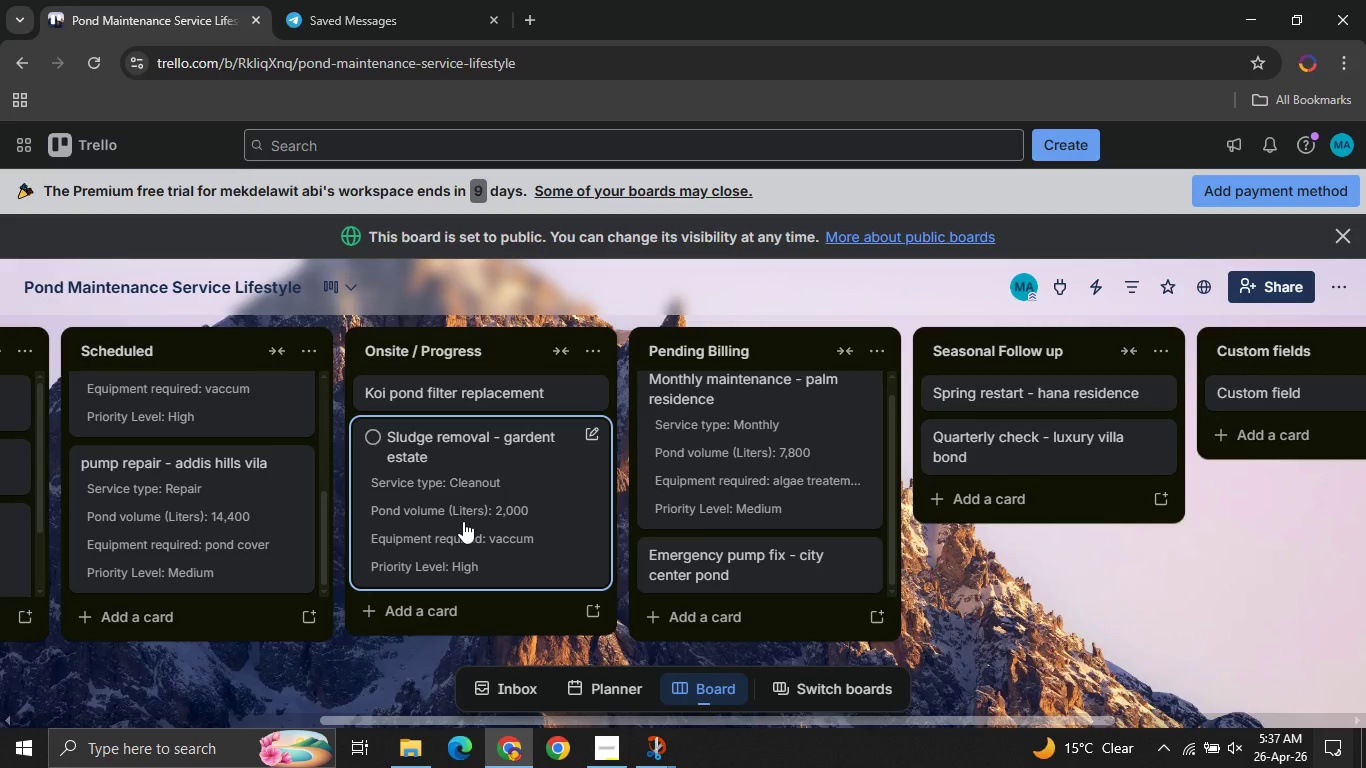 
wait(31.45)
 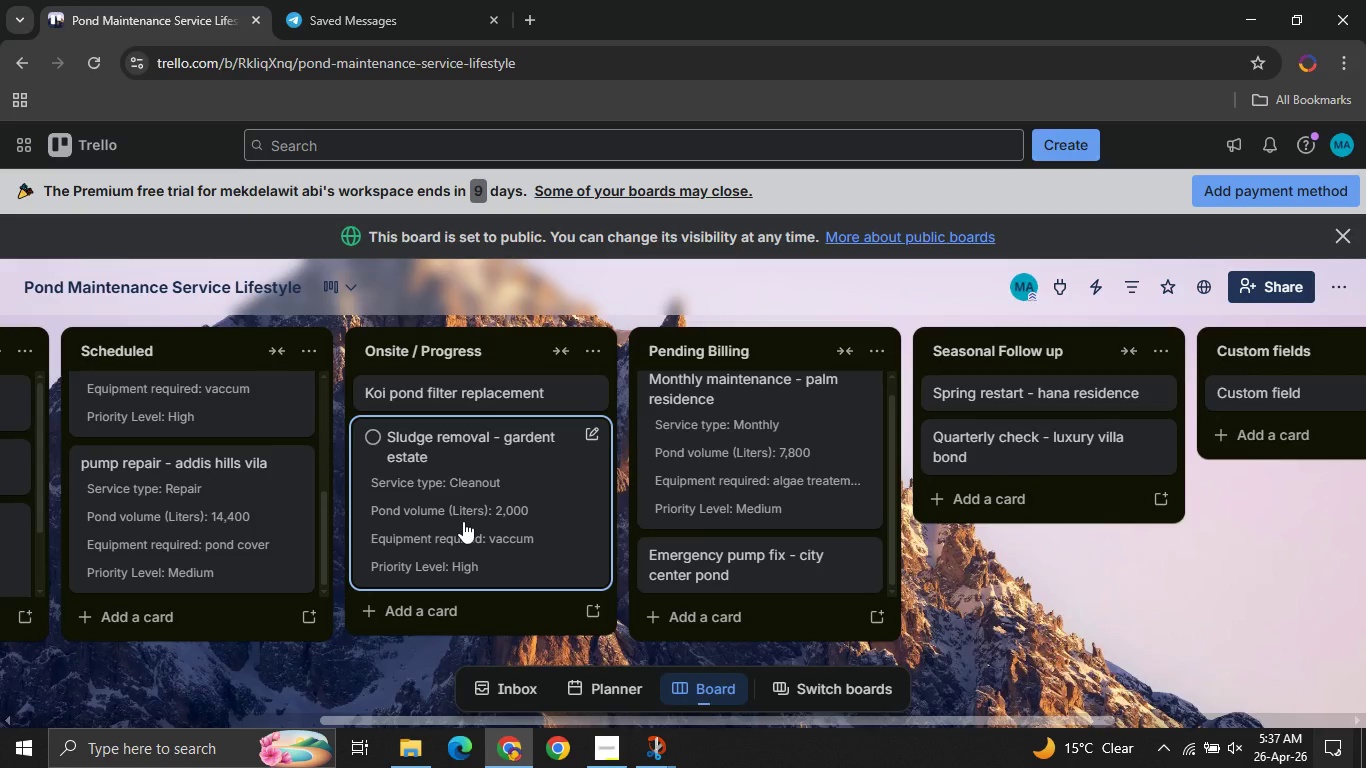 
left_click([153, 506])
 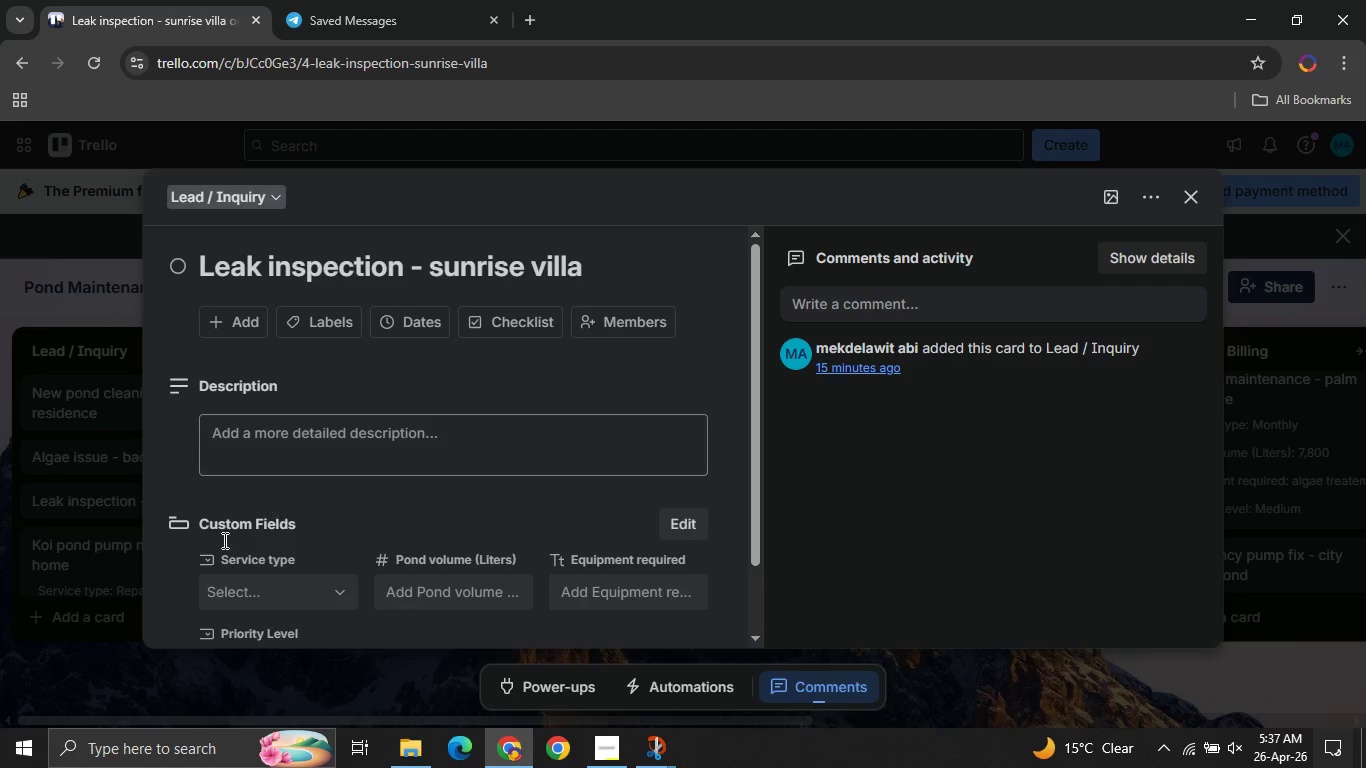 
left_click([308, 585])
 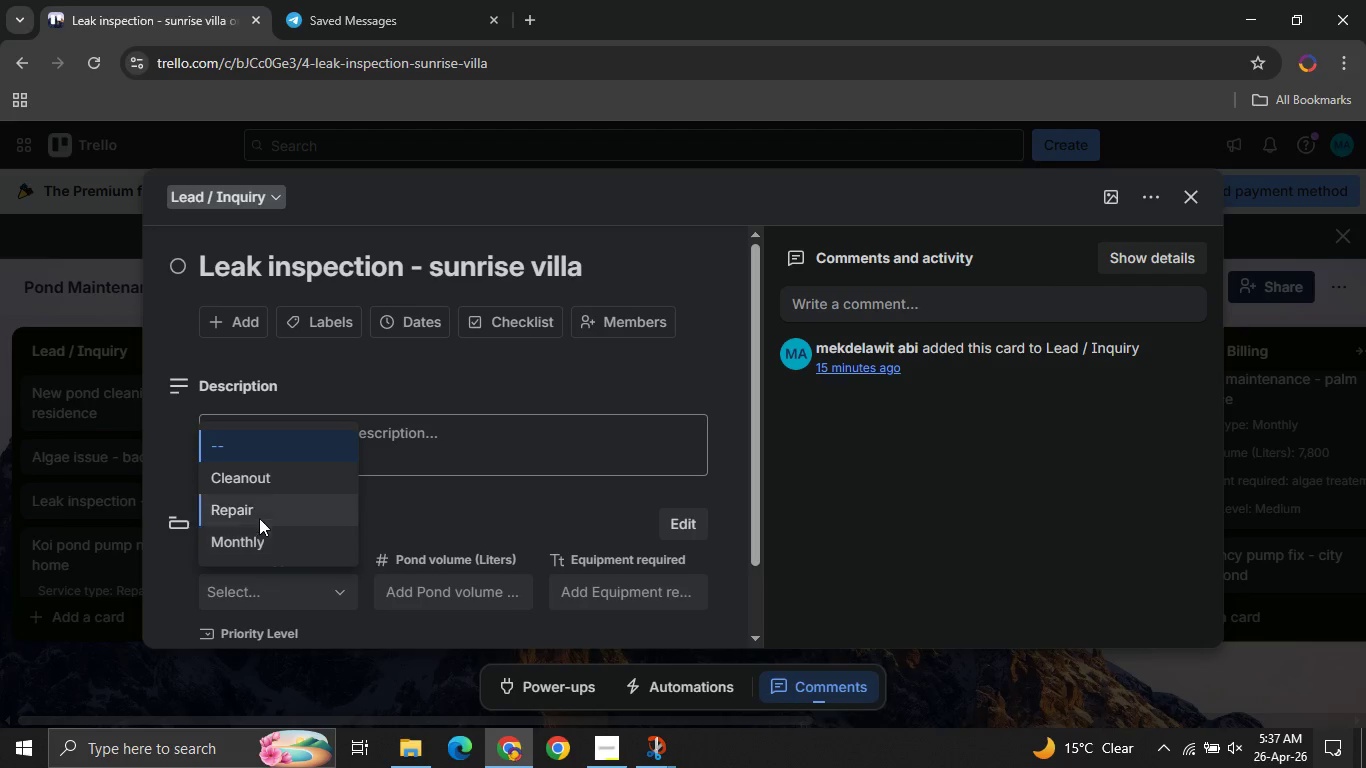 
left_click([243, 505])
 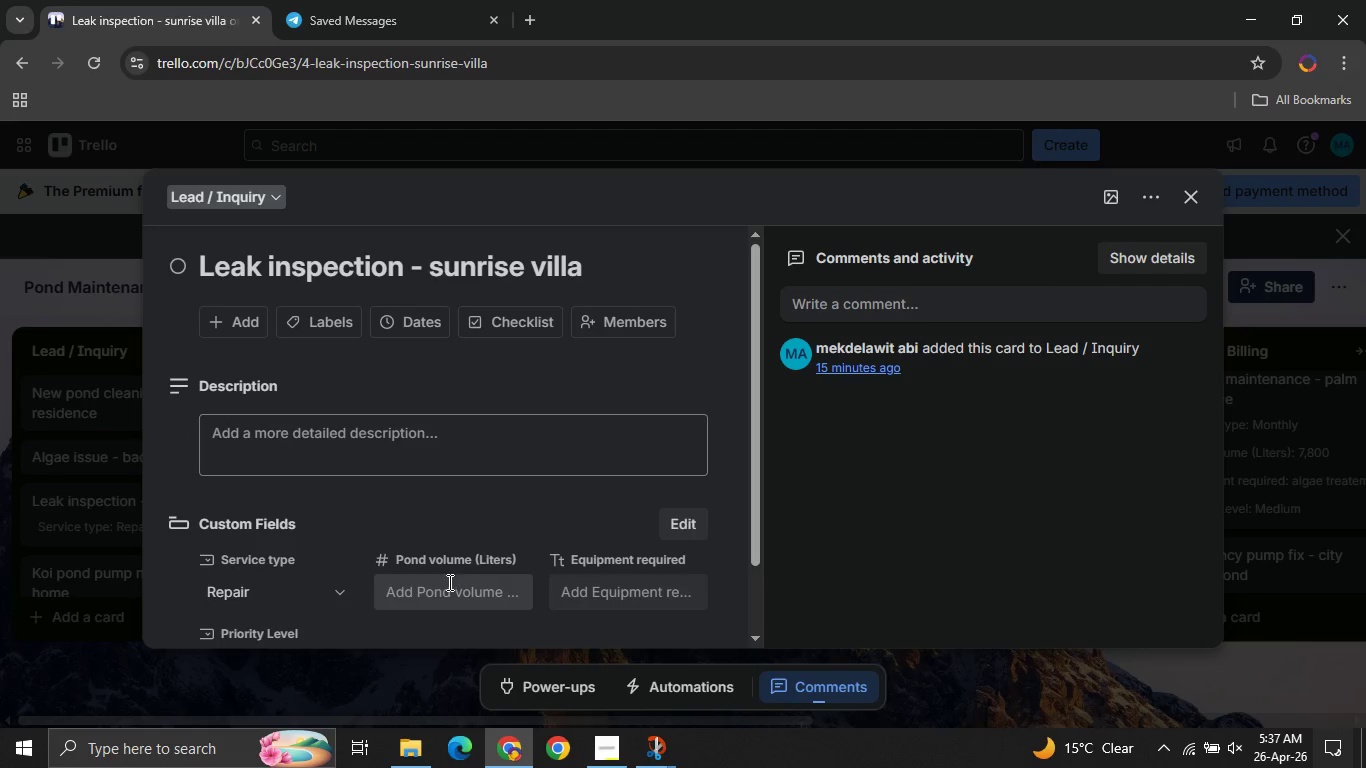 
left_click([448, 582])
 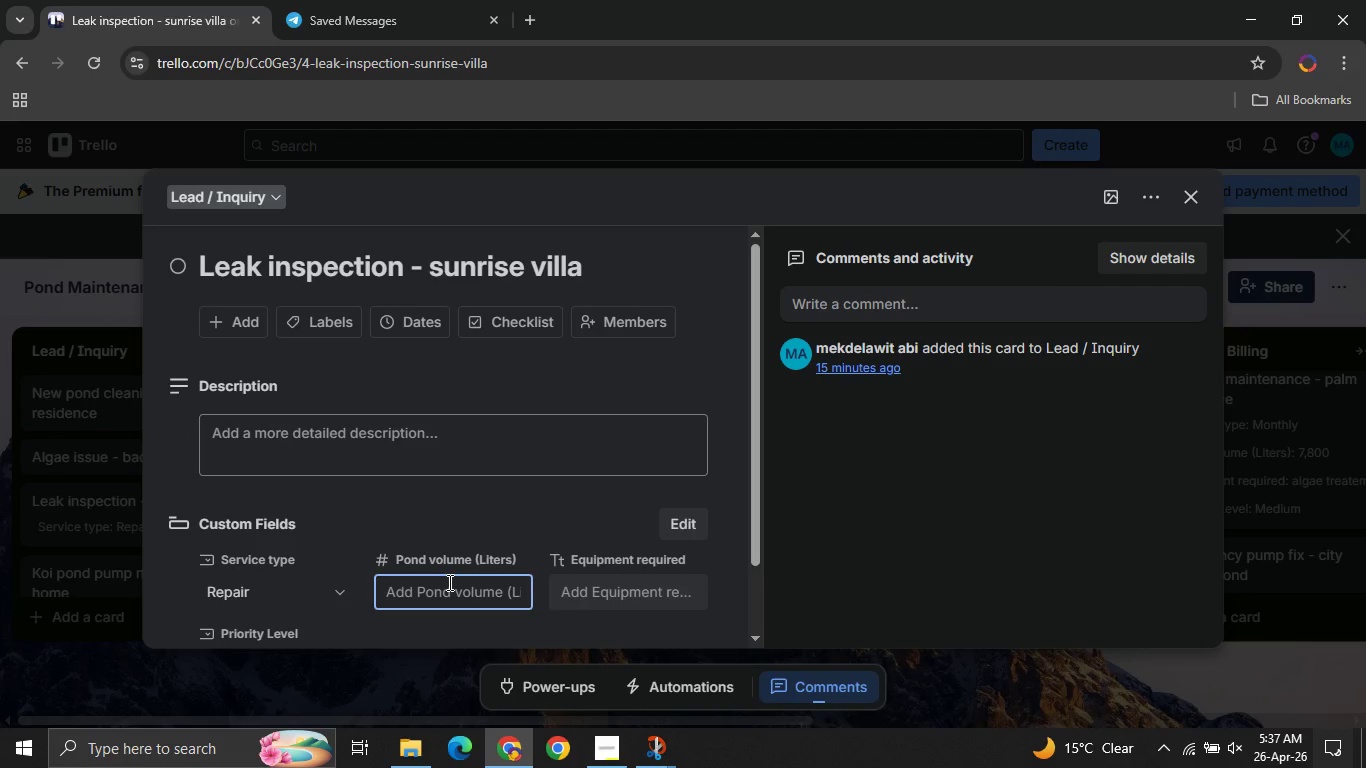 
type(11000)
 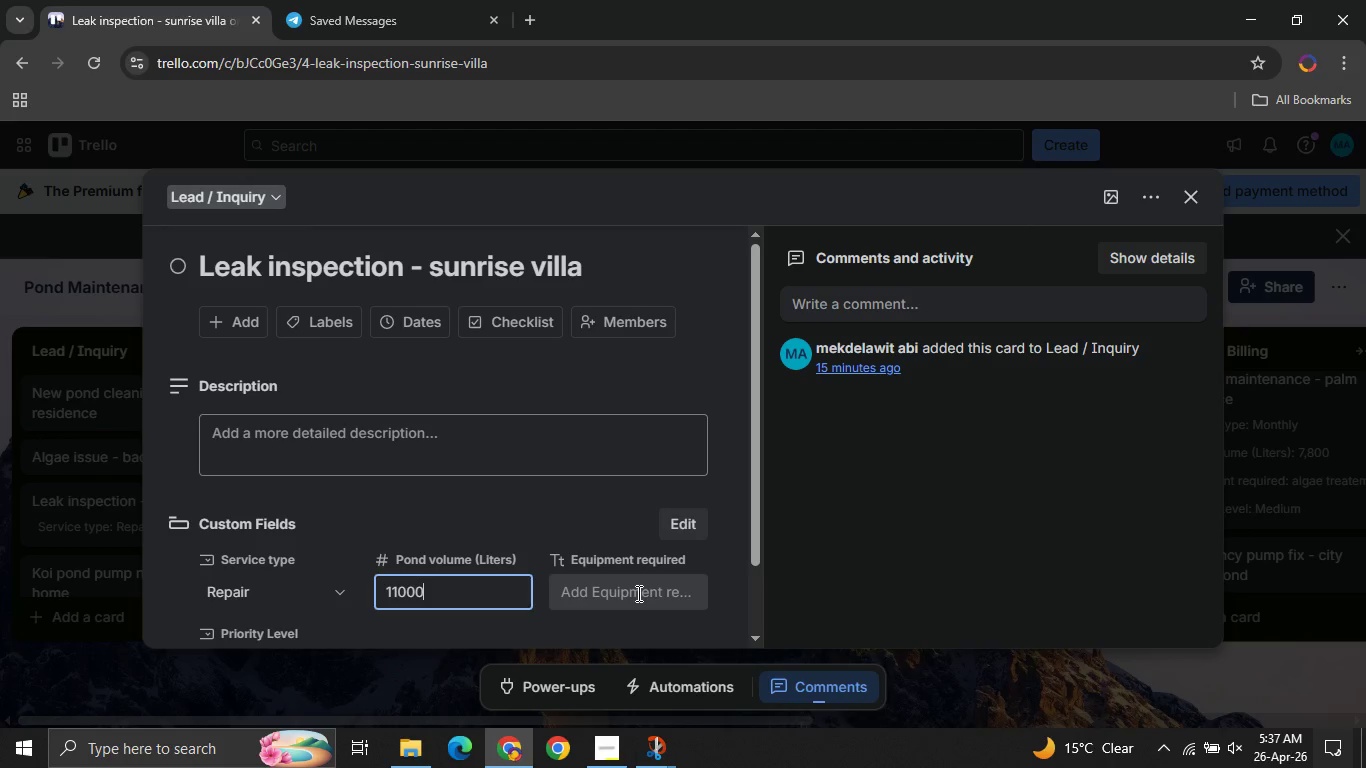 
left_click([637, 593])
 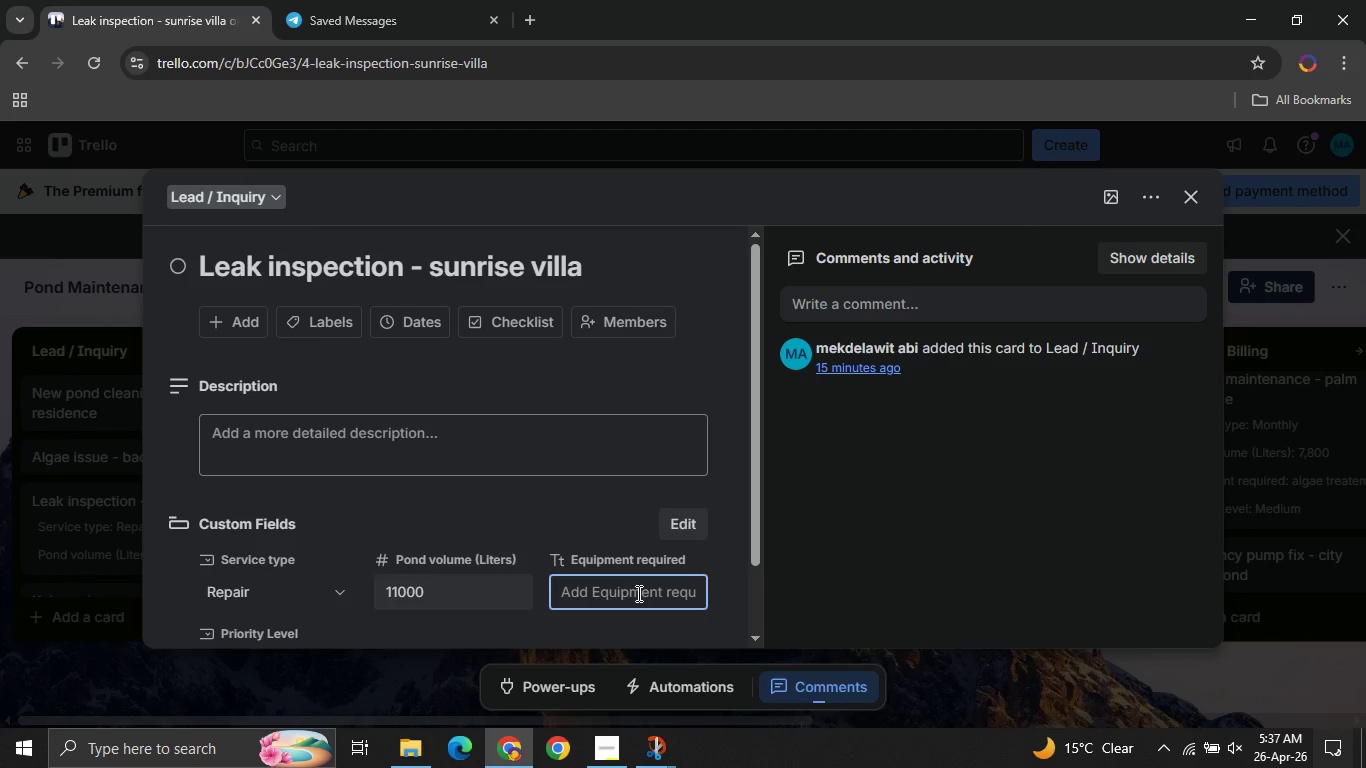 
type(p)
key(Backspace)
type(kit)
 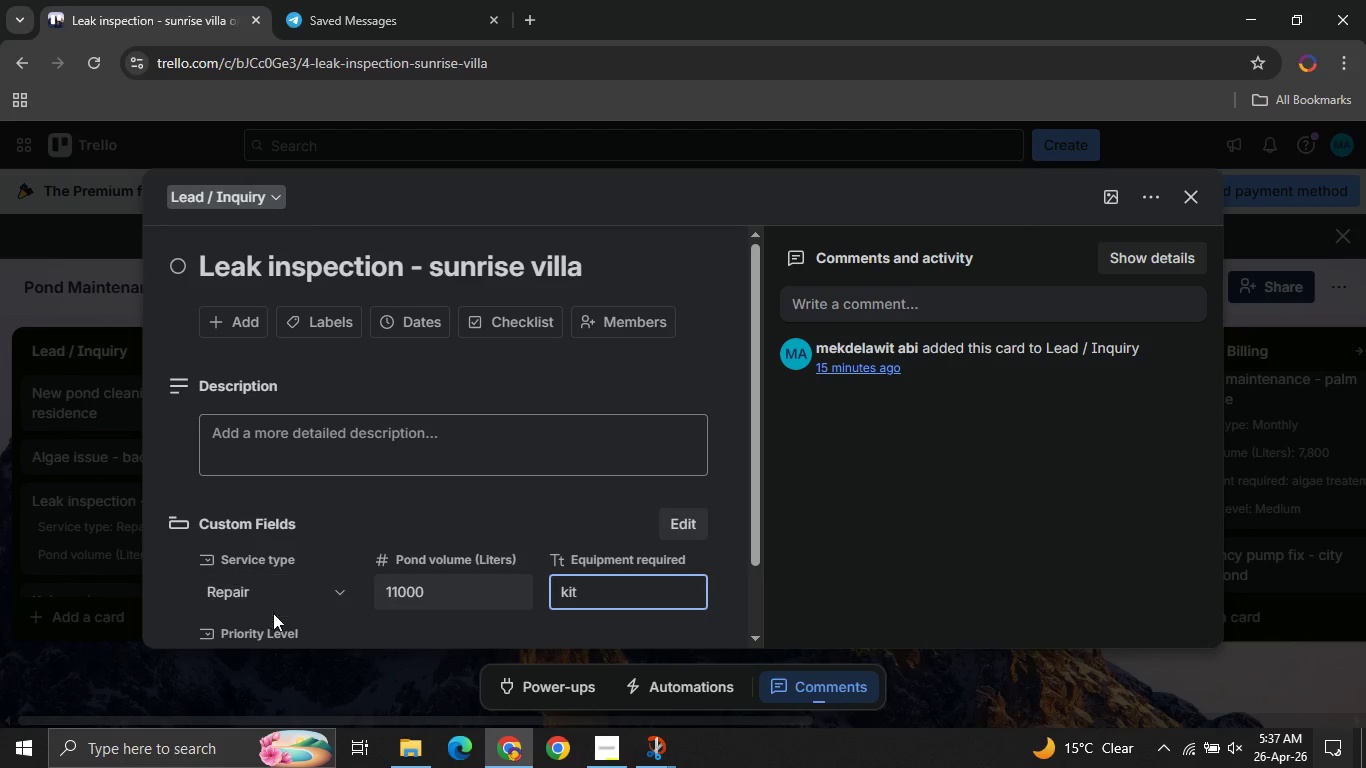 
left_click([274, 633])
 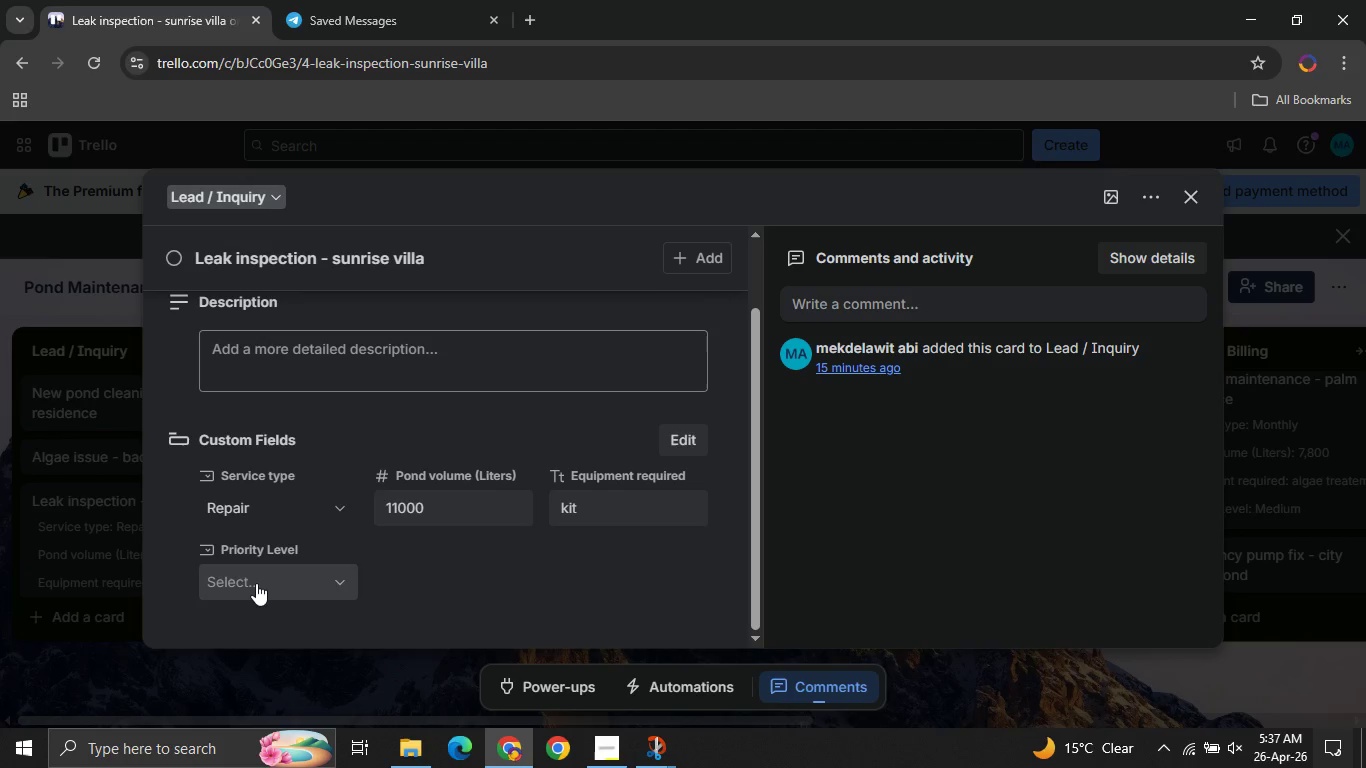 
left_click([254, 583])
 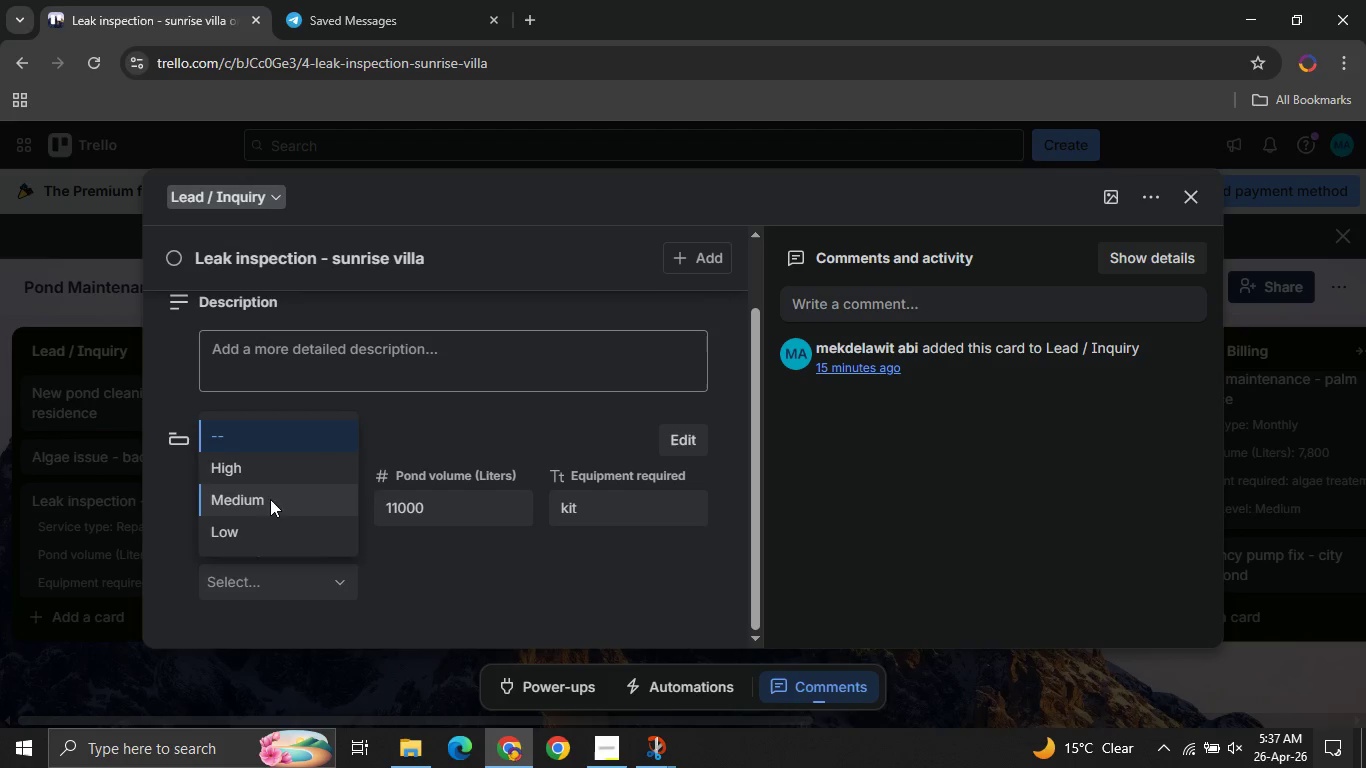 
left_click([245, 466])
 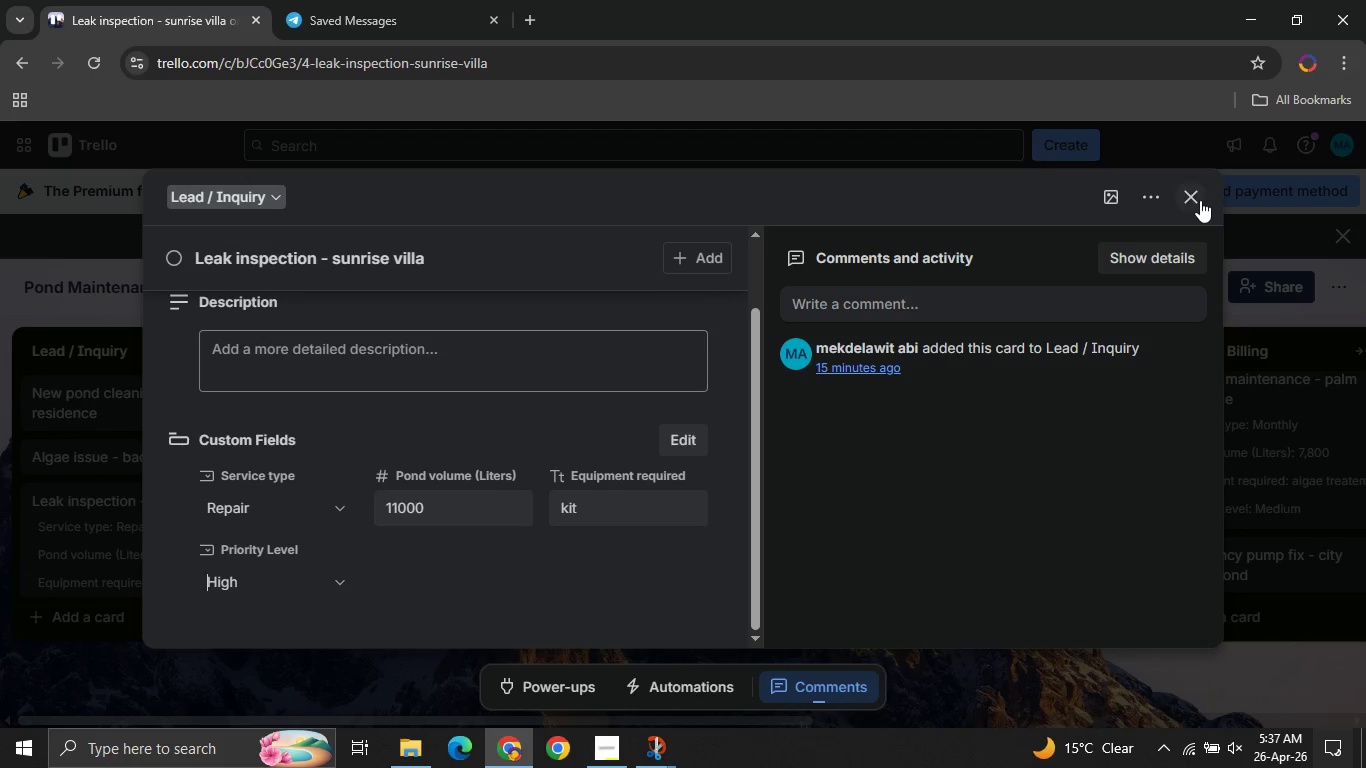 
left_click([1185, 200])
 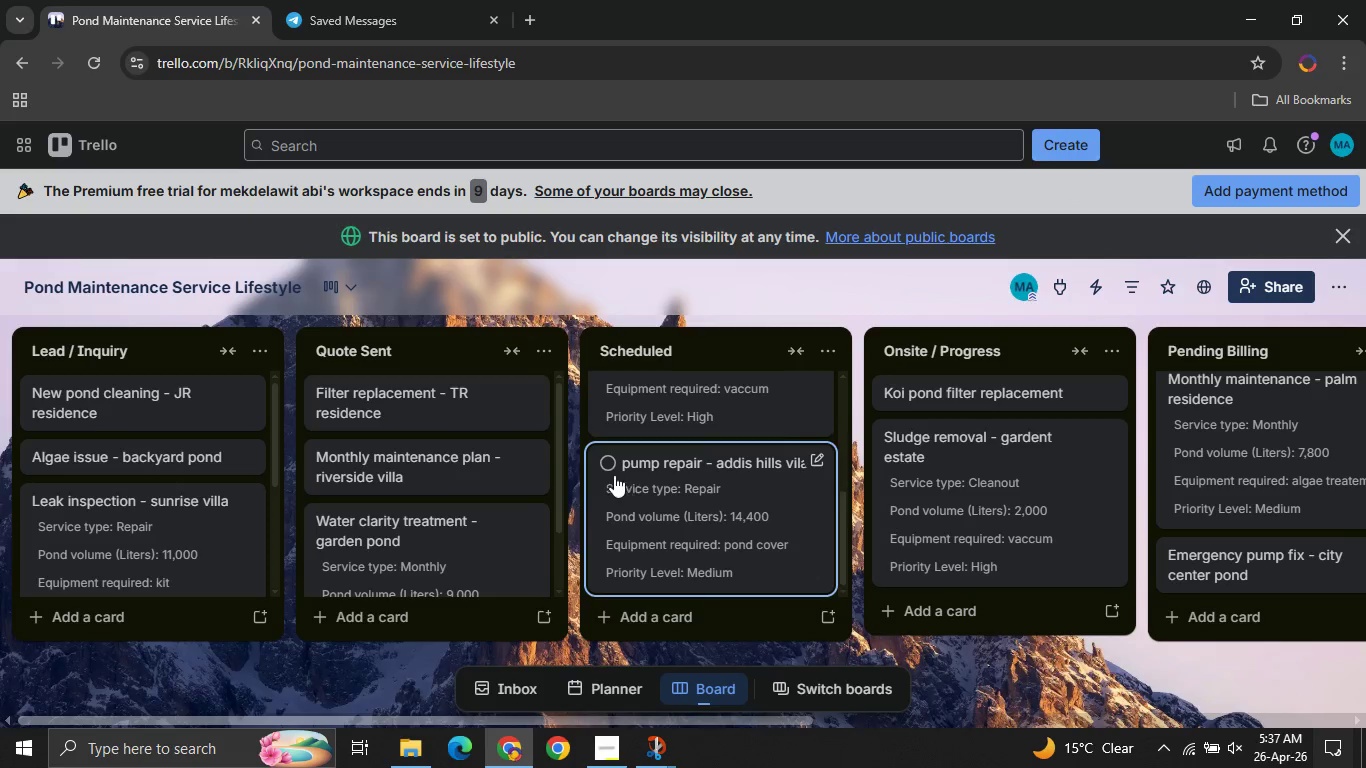 
wait(6.17)
 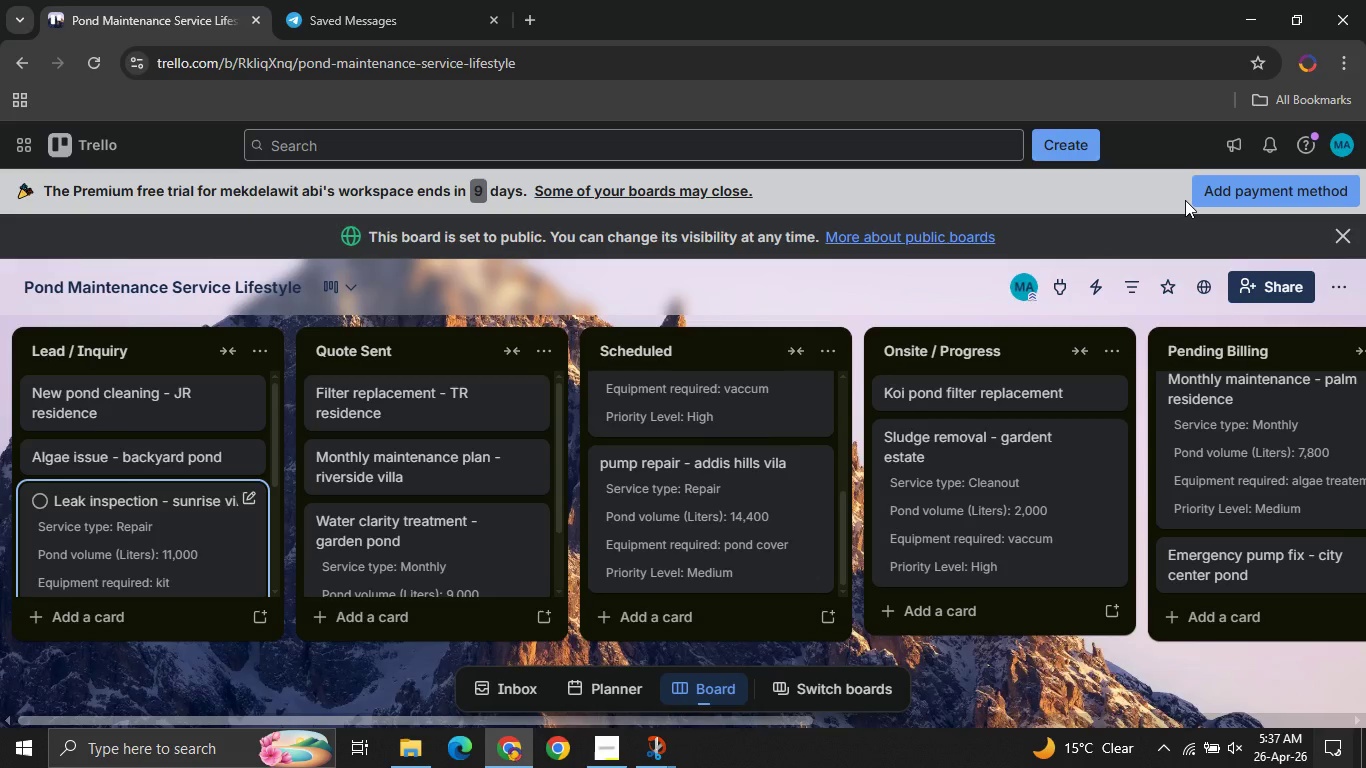 
left_click([119, 461])
 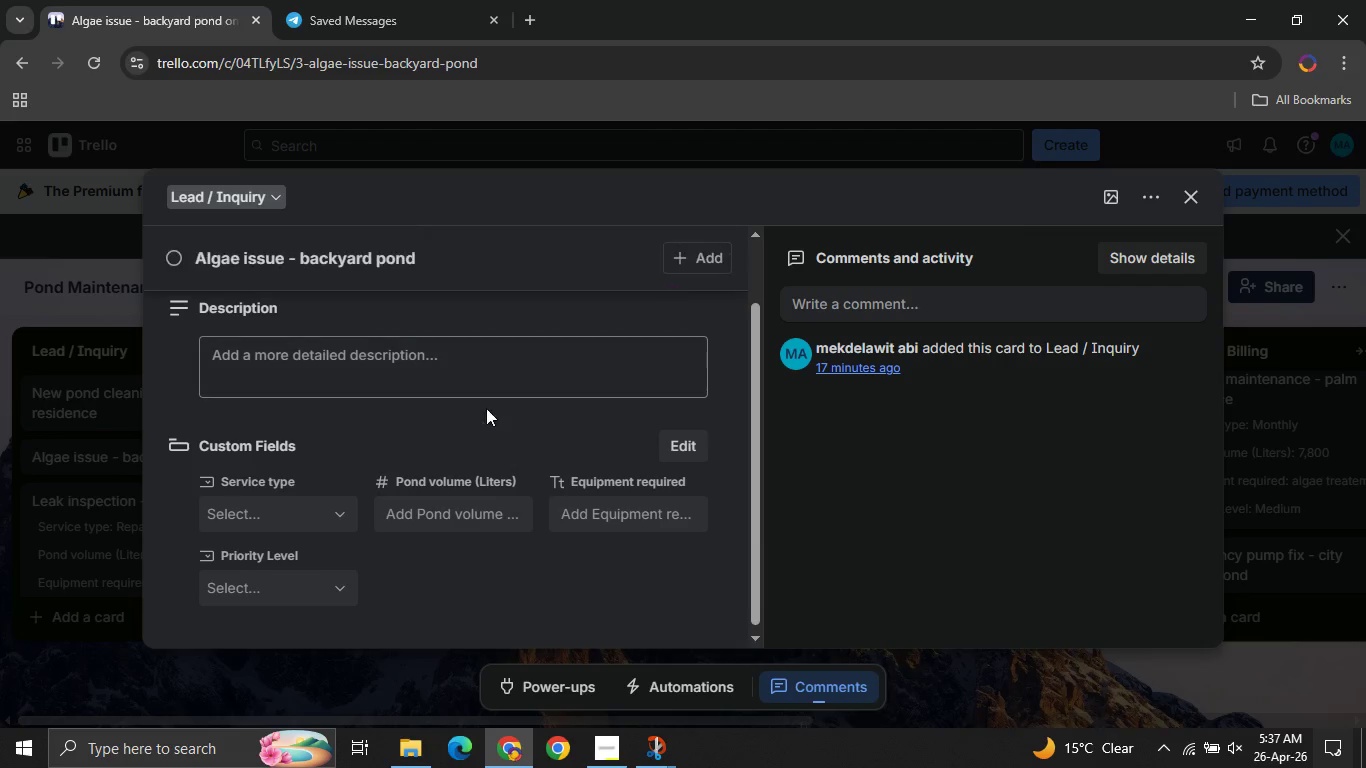 
left_click([243, 517])
 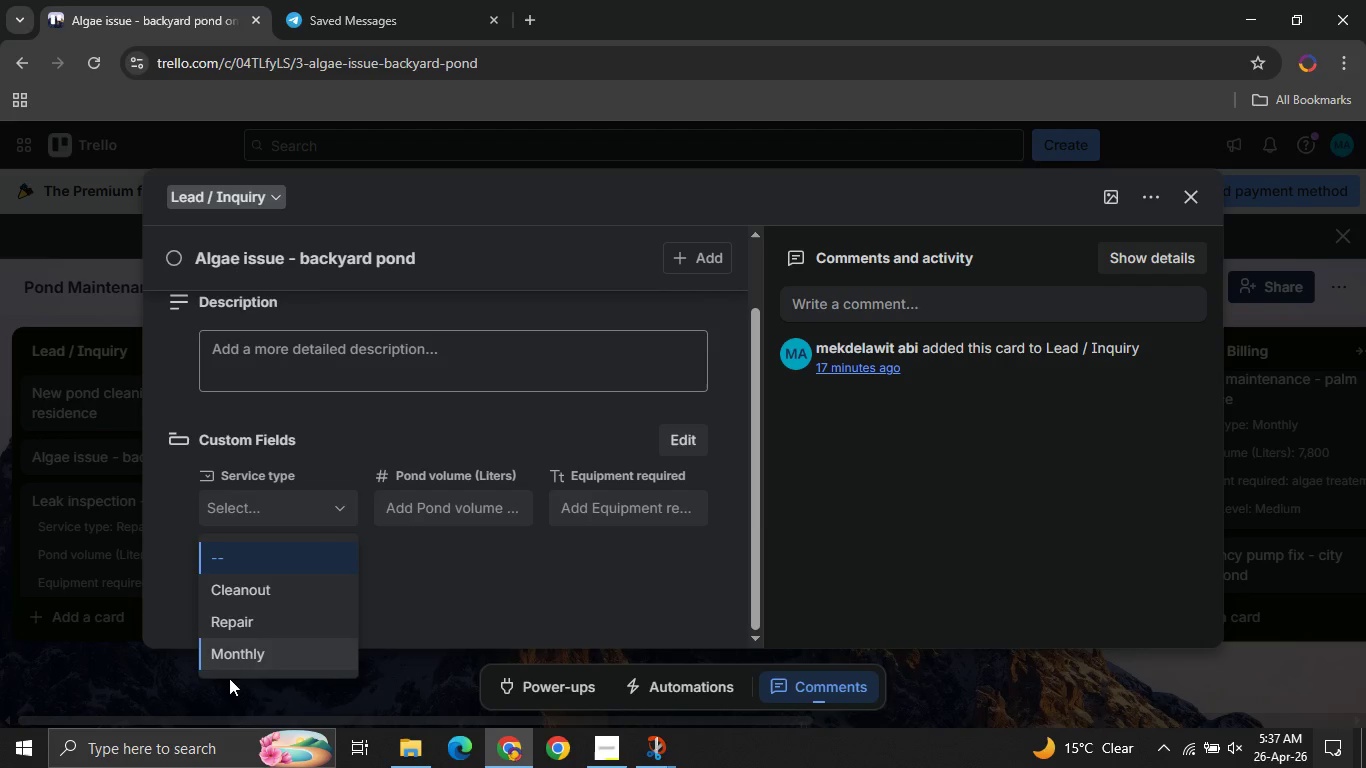 
left_click([225, 670])
 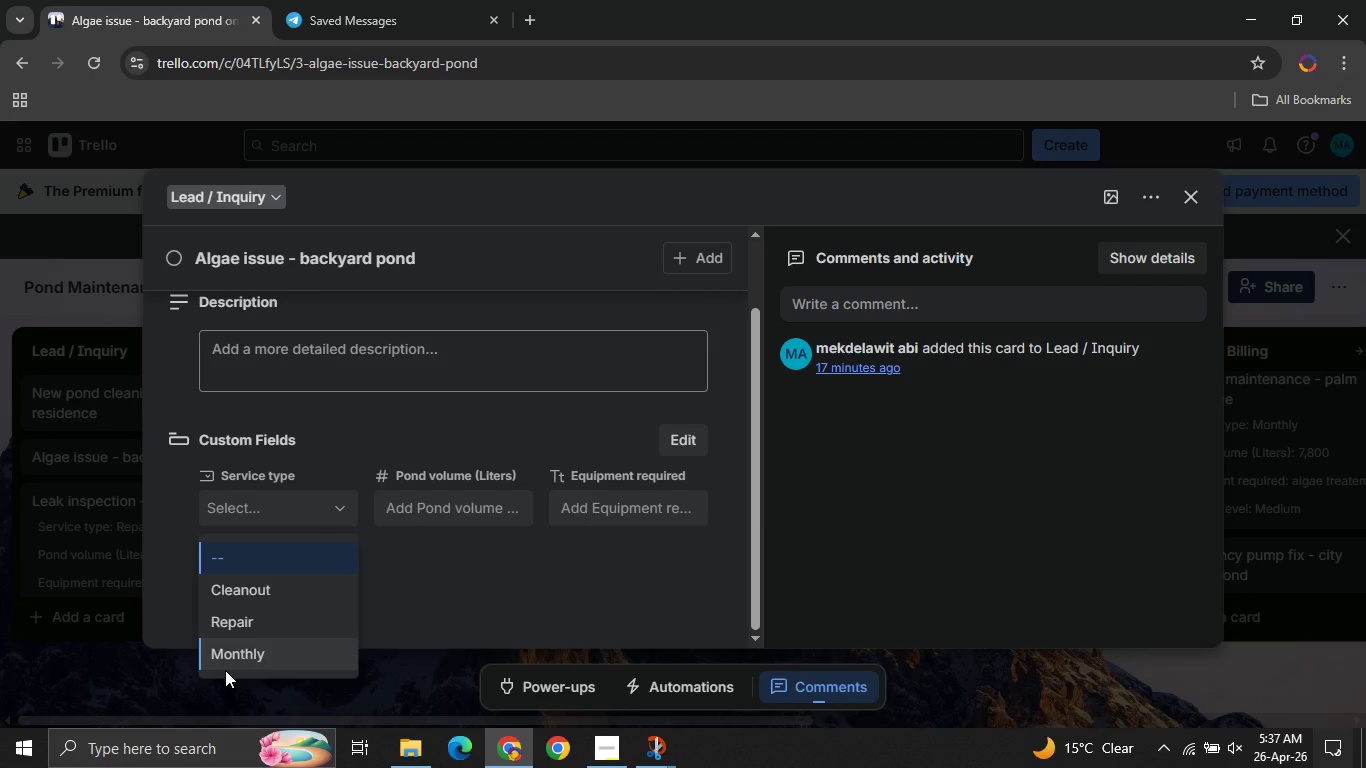 
left_click_drag(start_coordinate=[225, 670], to_coordinate=[221, 654])
 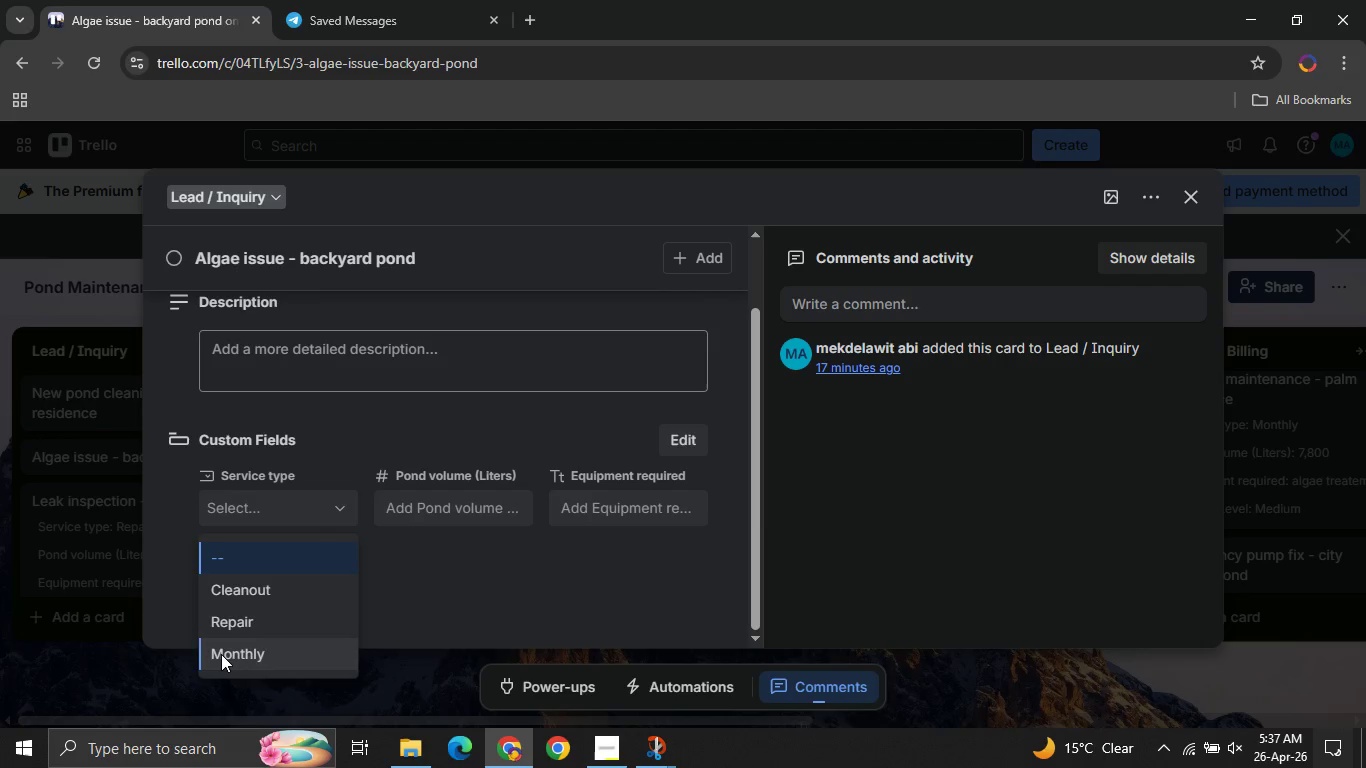 
left_click([221, 654])
 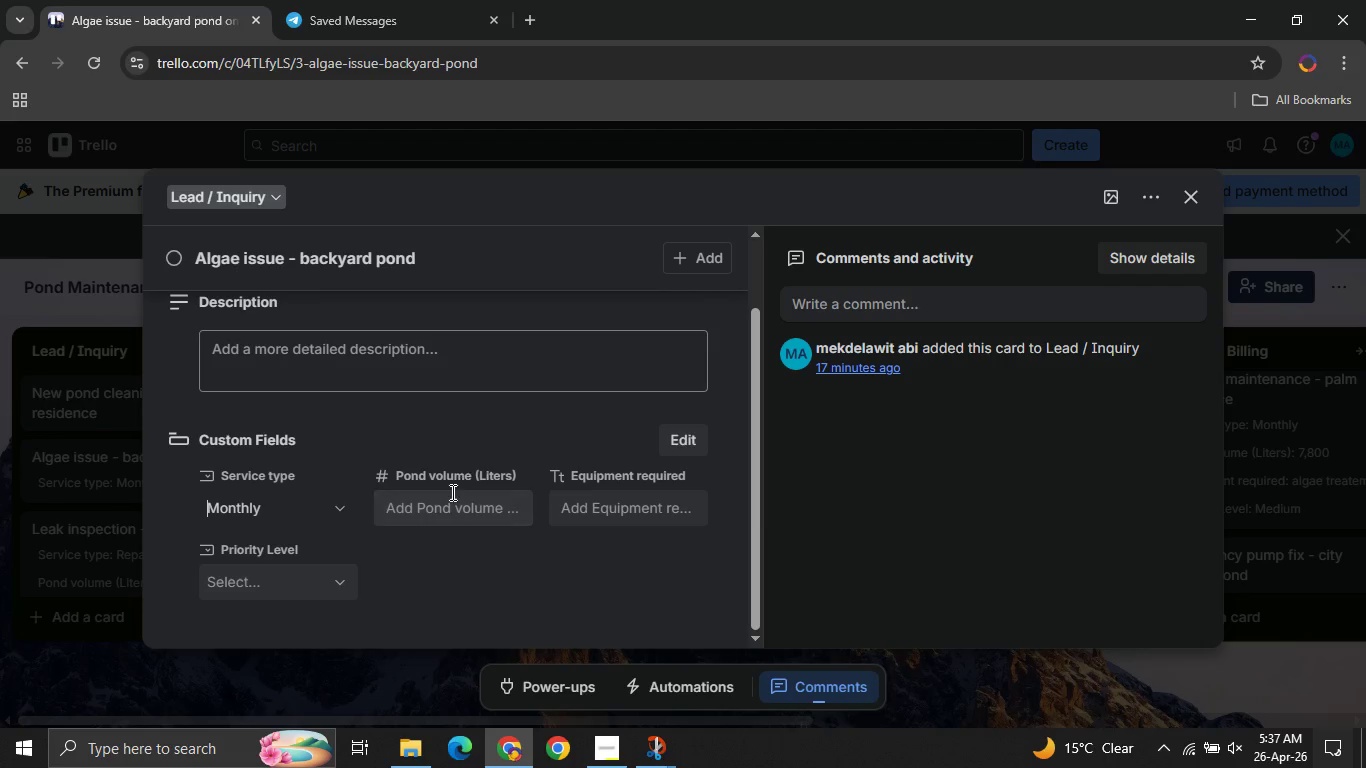 
left_click([451, 492])
 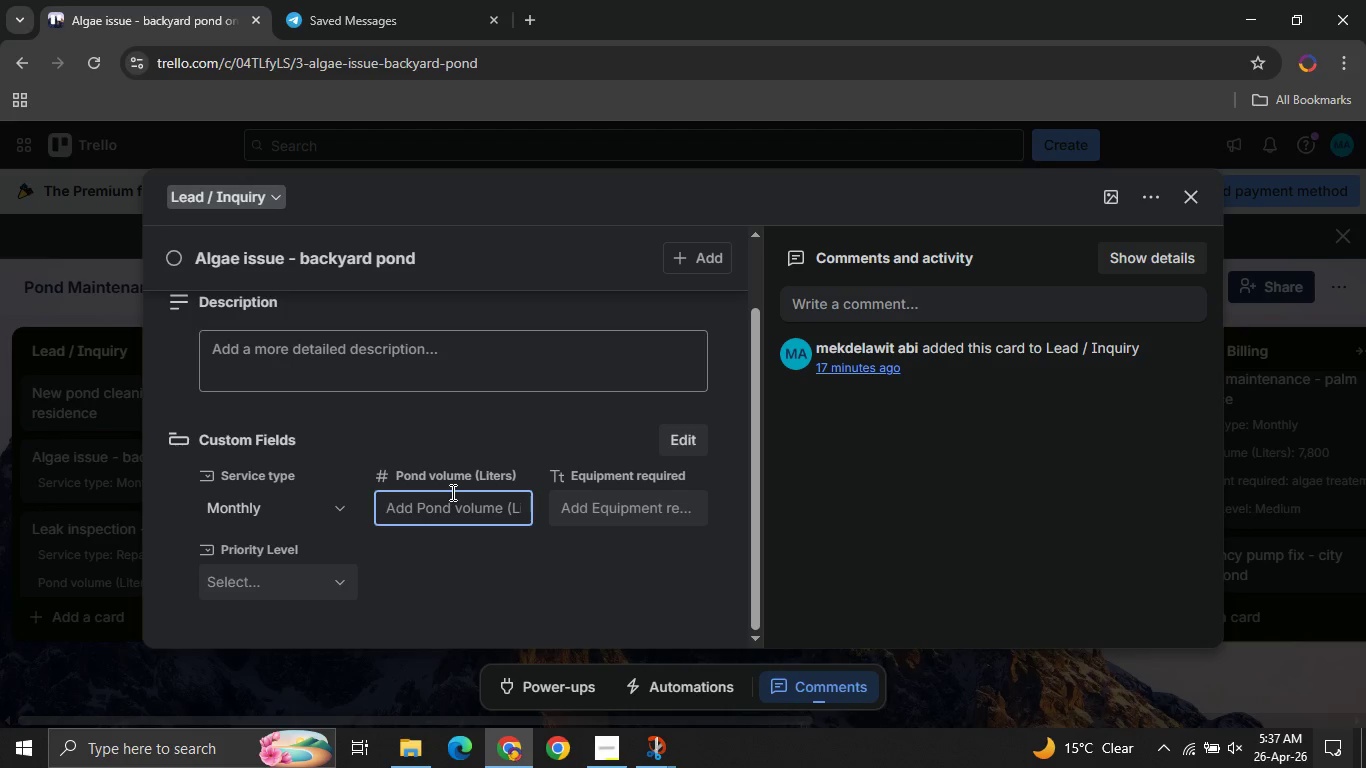 
type(7001)
key(Backspace)
type(0)
 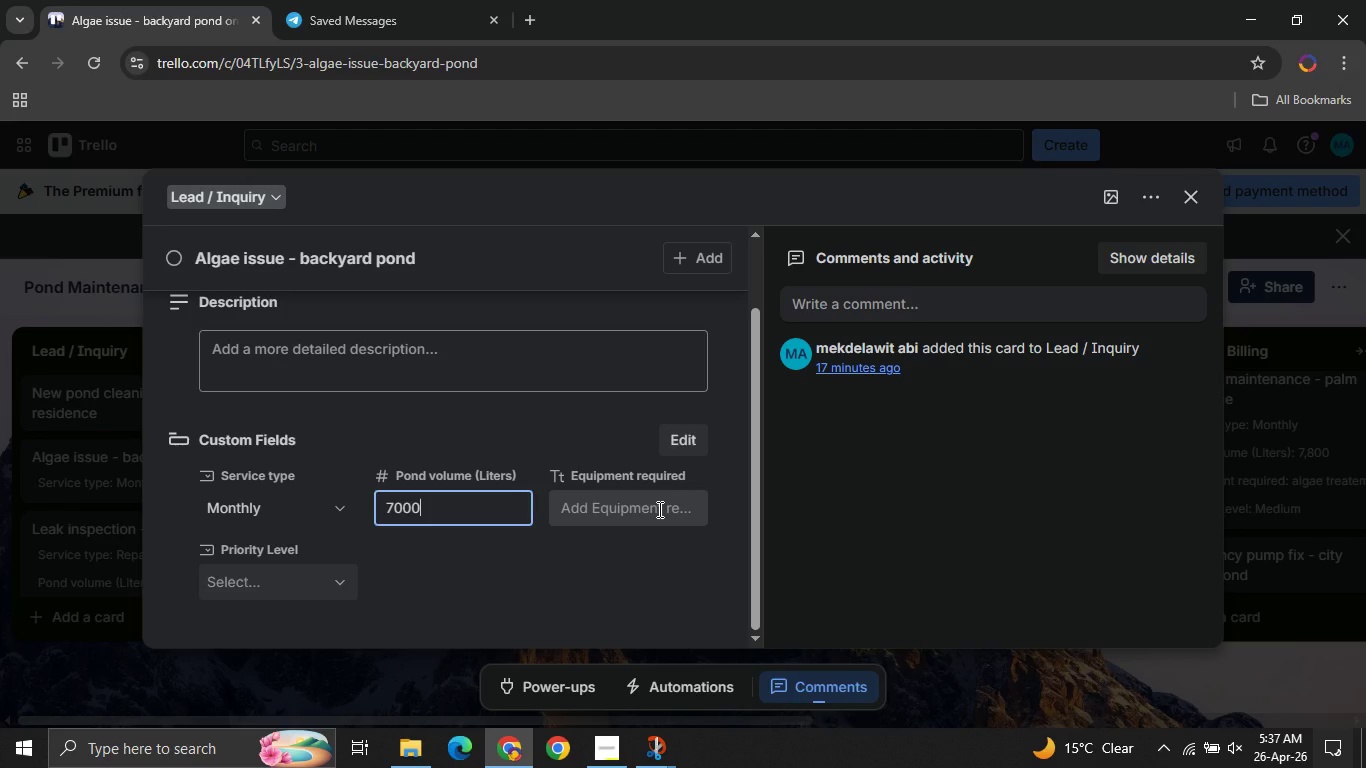 
left_click([658, 509])
 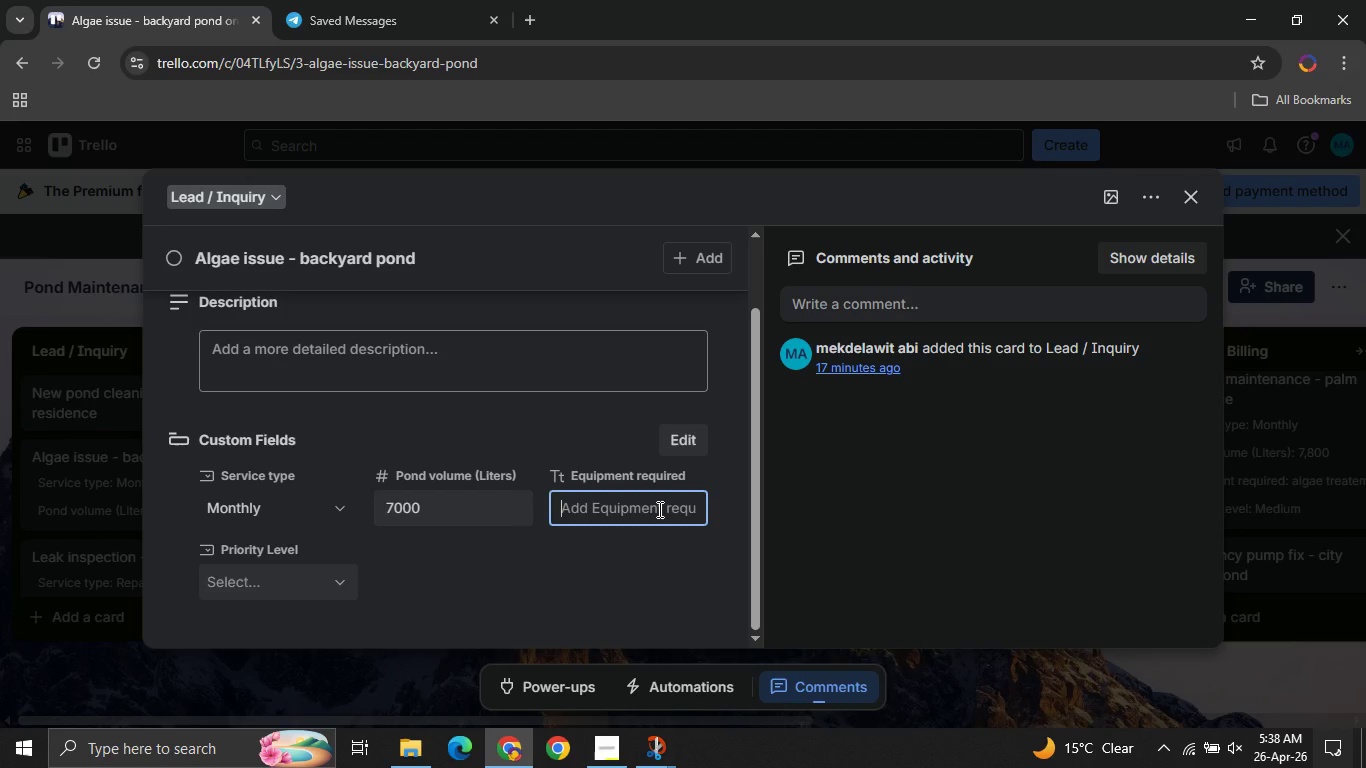 
type(brush)
 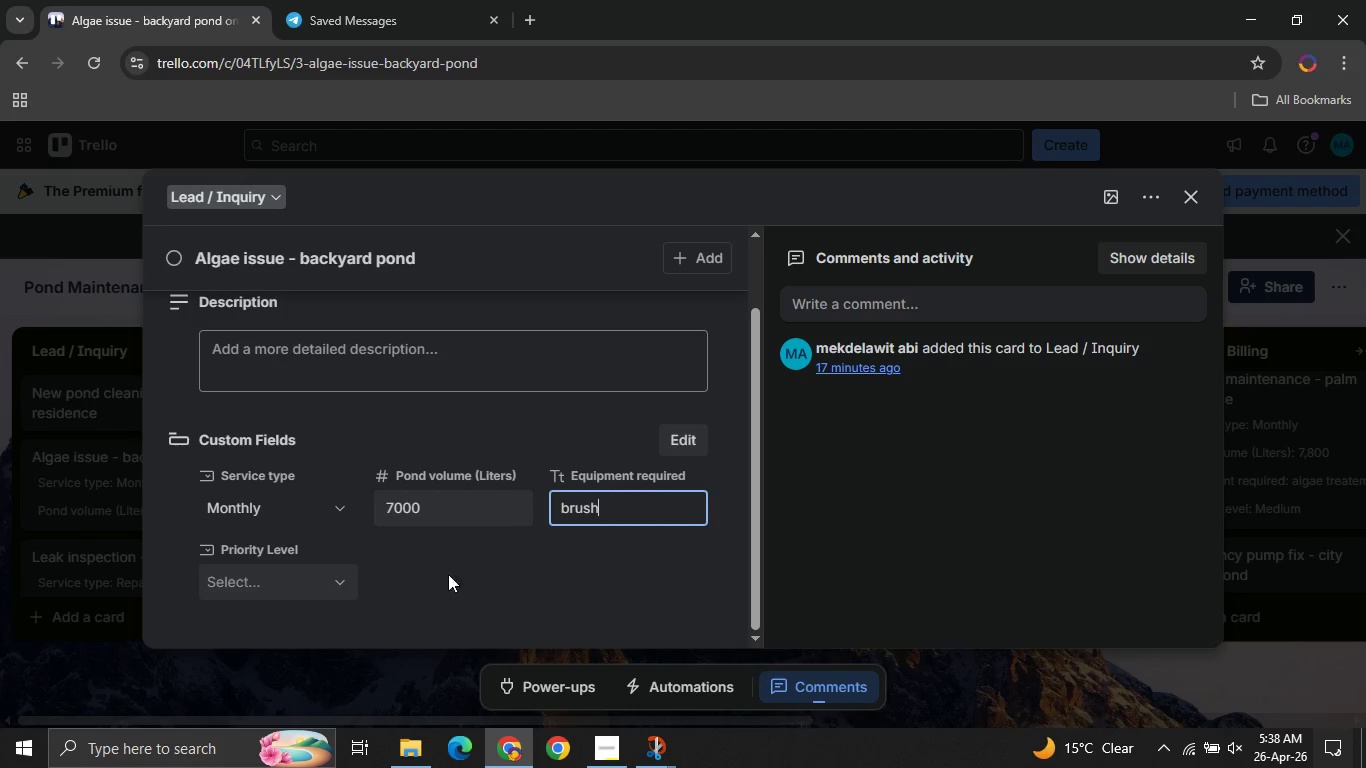 
left_click([296, 576])
 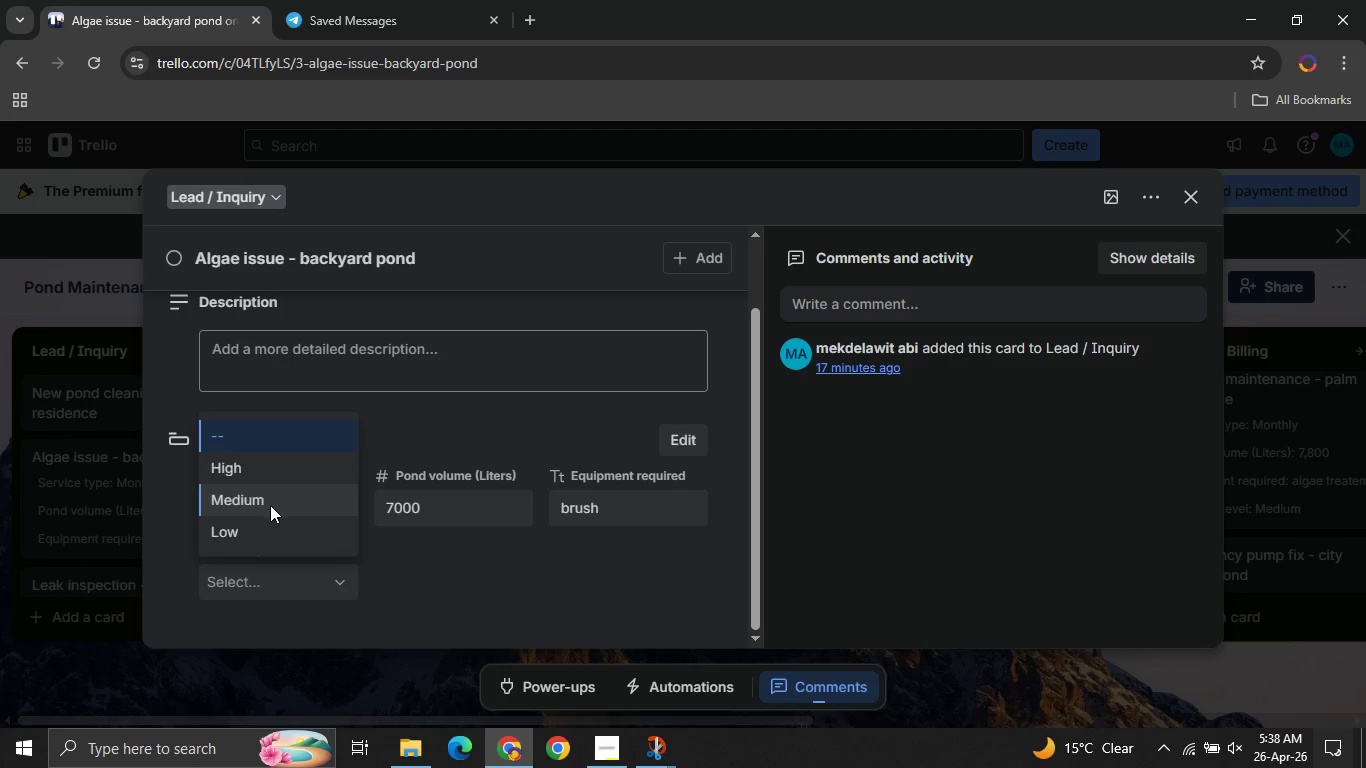 
left_click([262, 535])
 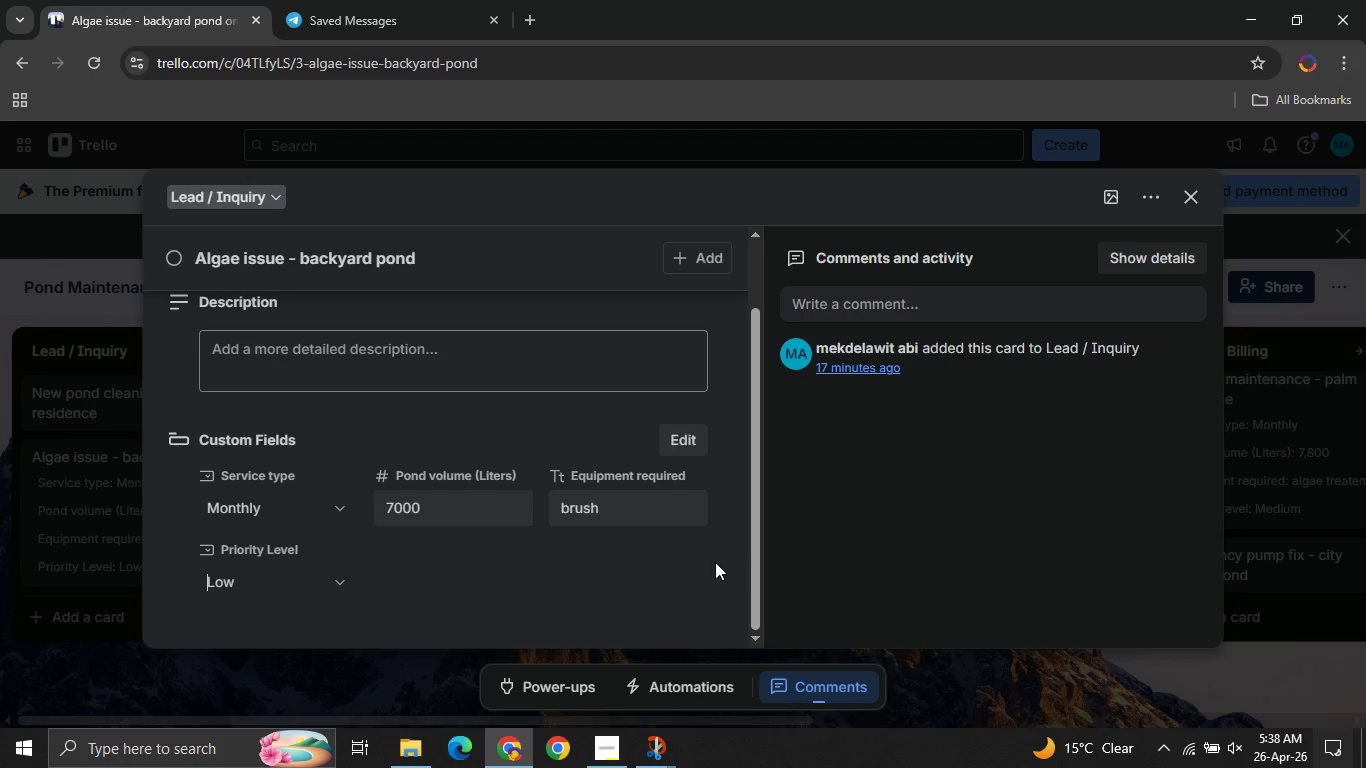 
left_click([715, 562])
 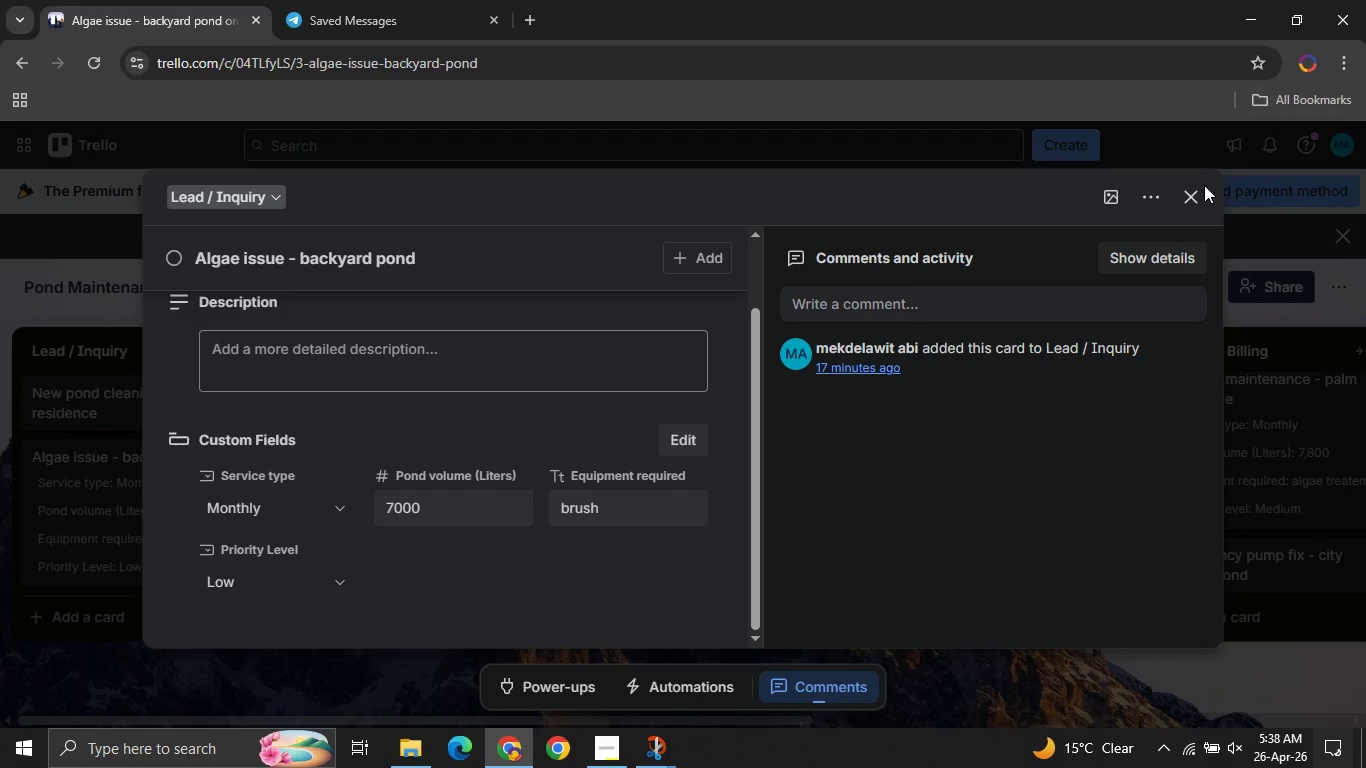 
left_click([1204, 185])
 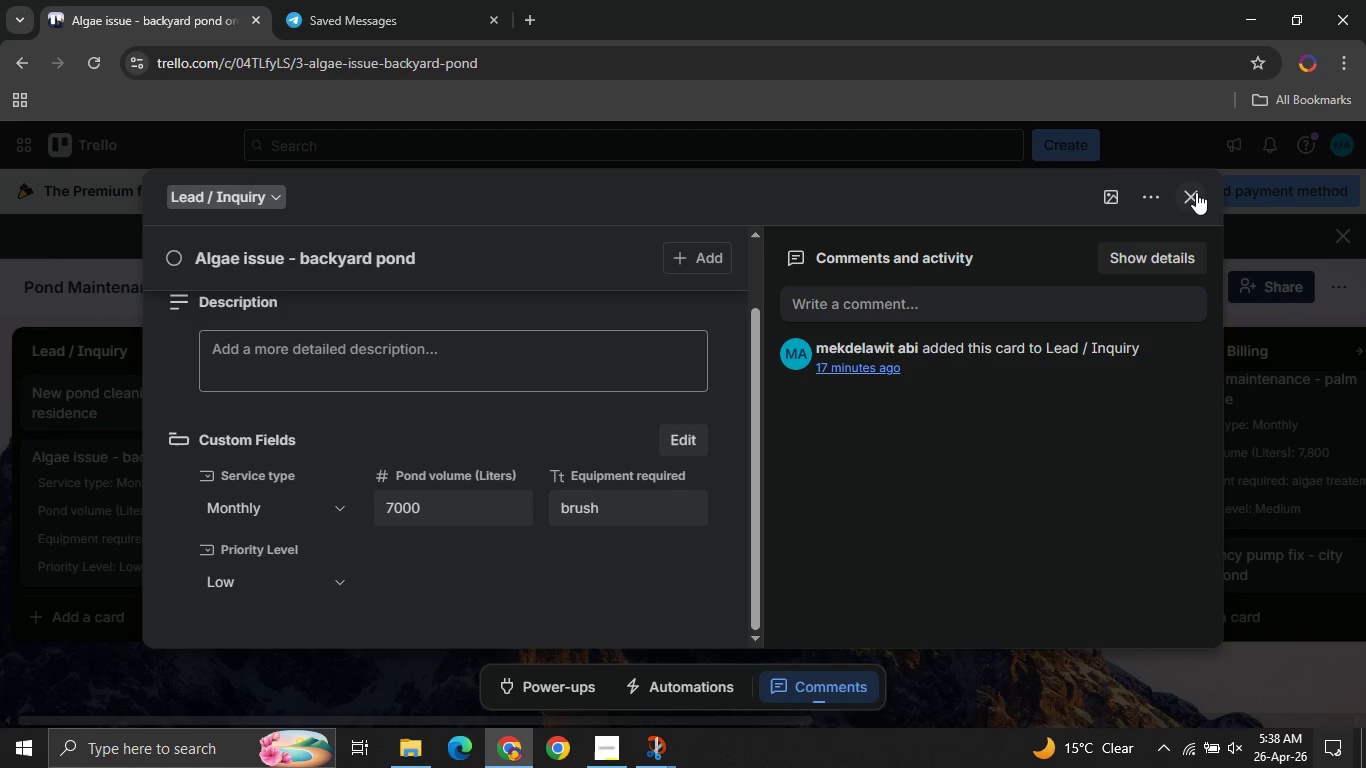 
left_click([1196, 192])
 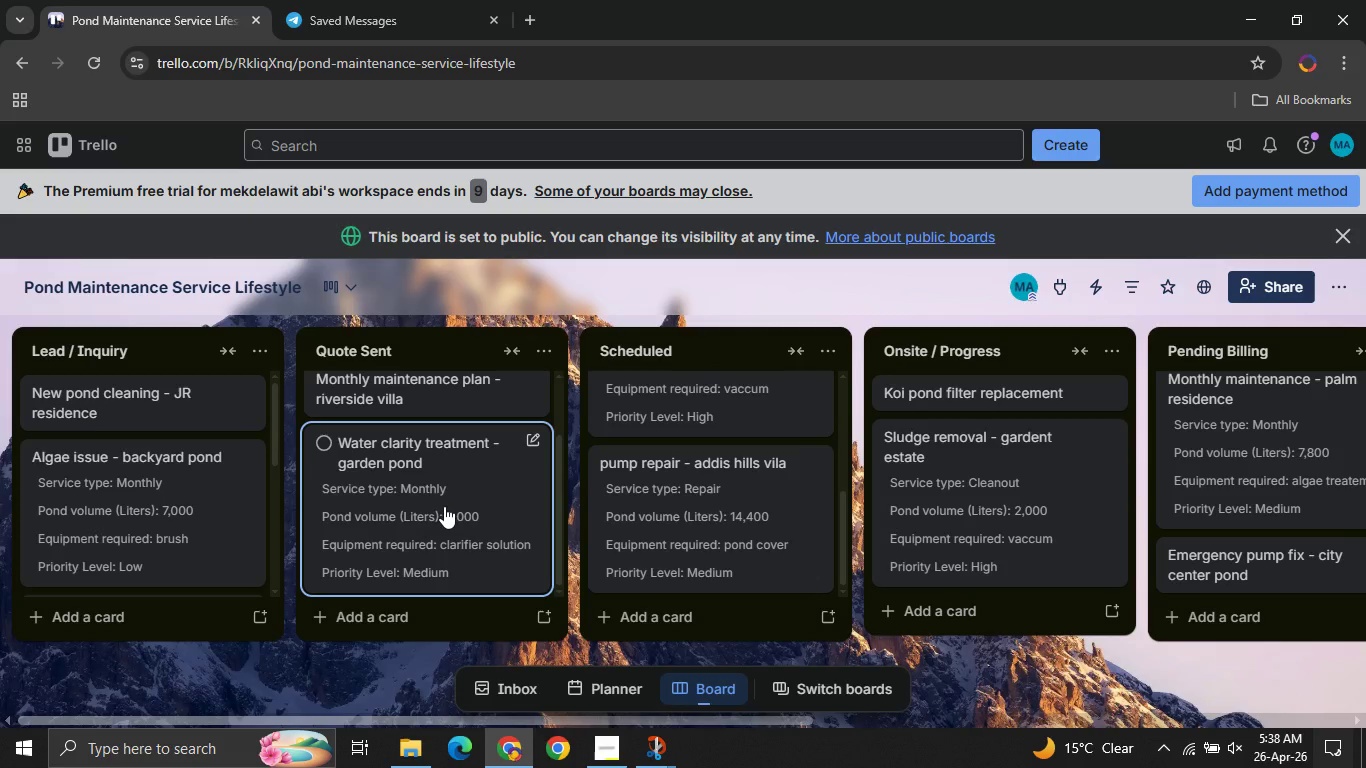 
wait(7.38)
 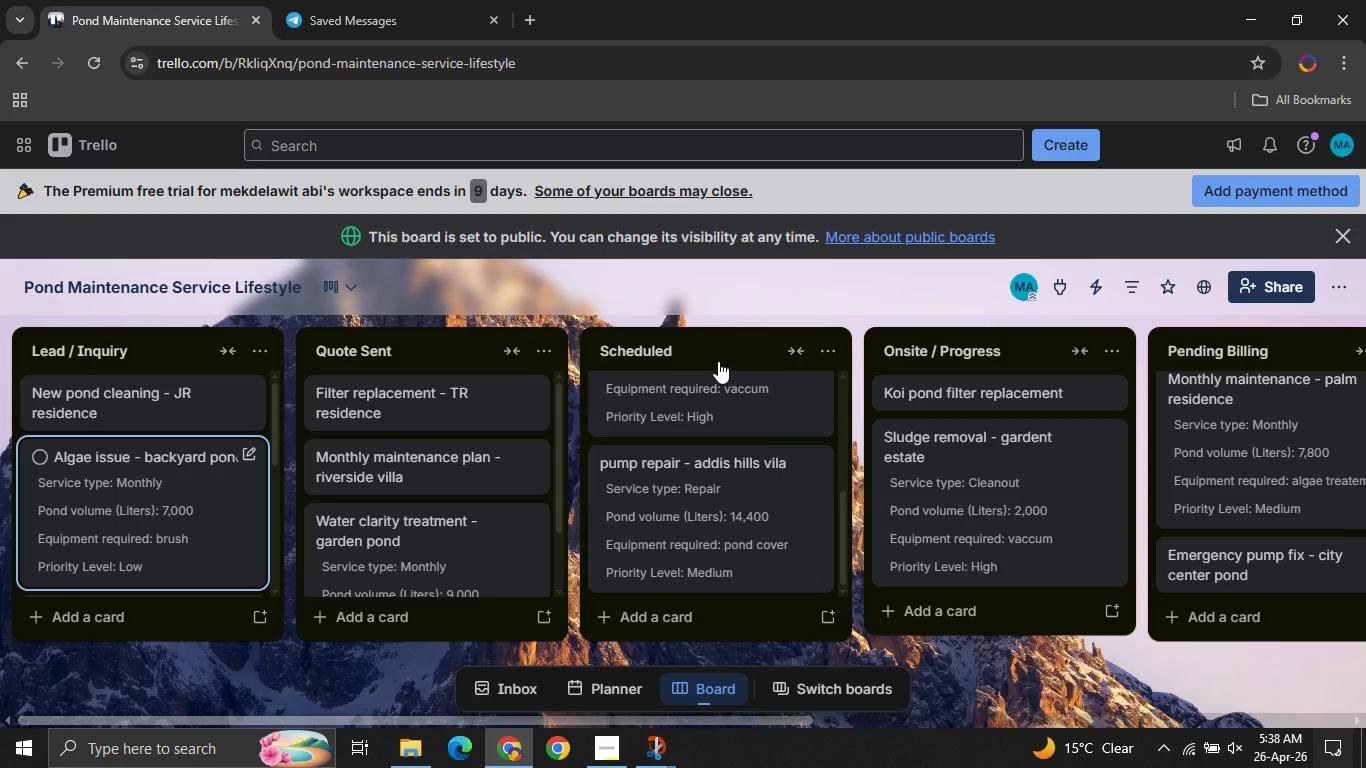 
left_click([353, 291])
 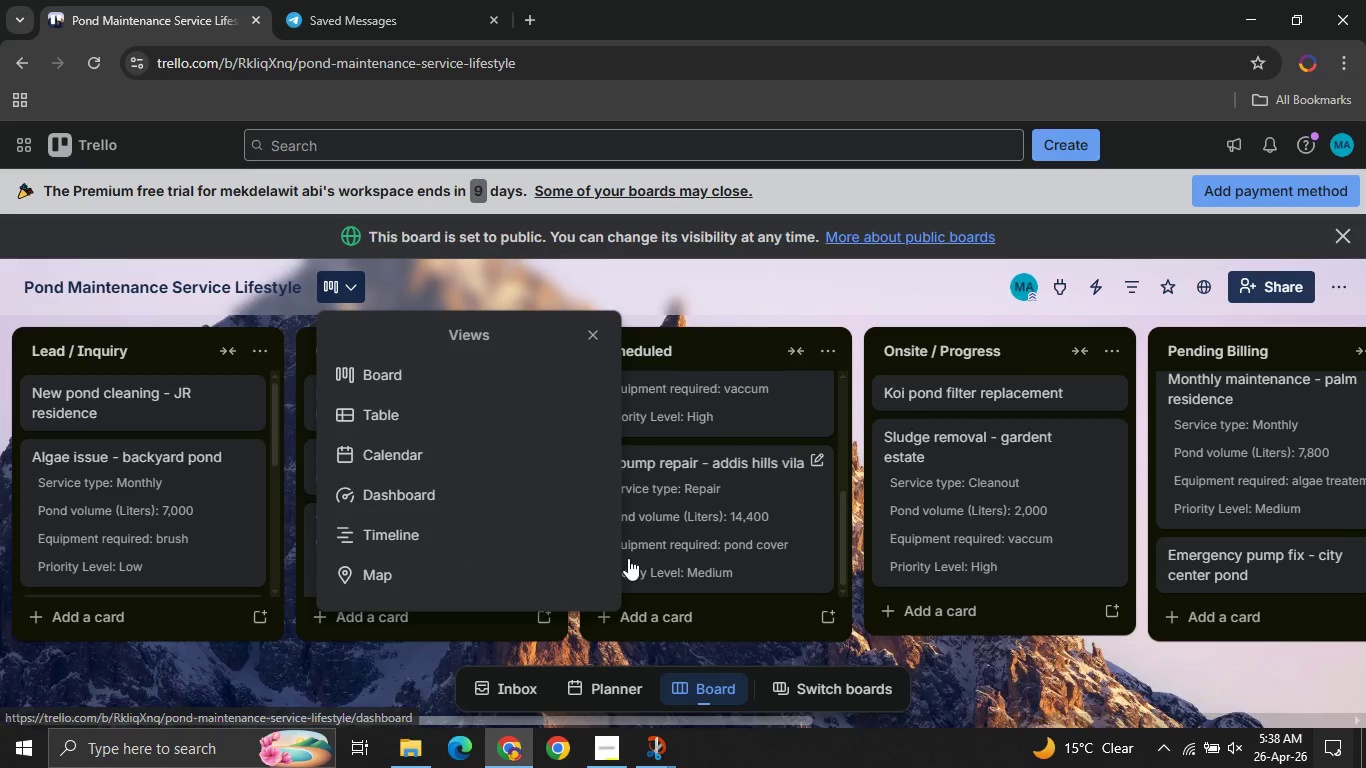 
left_click([900, 658])
 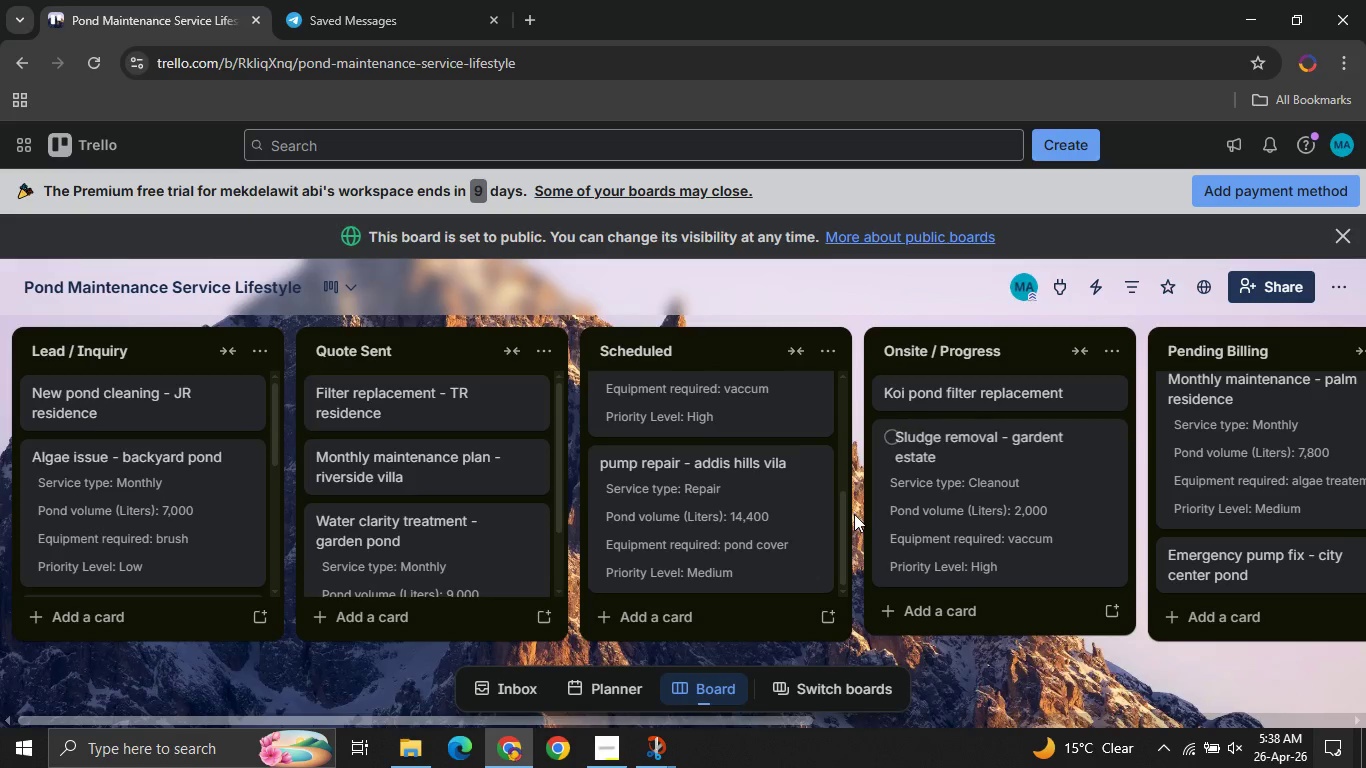 
mouse_move([449, 515])
 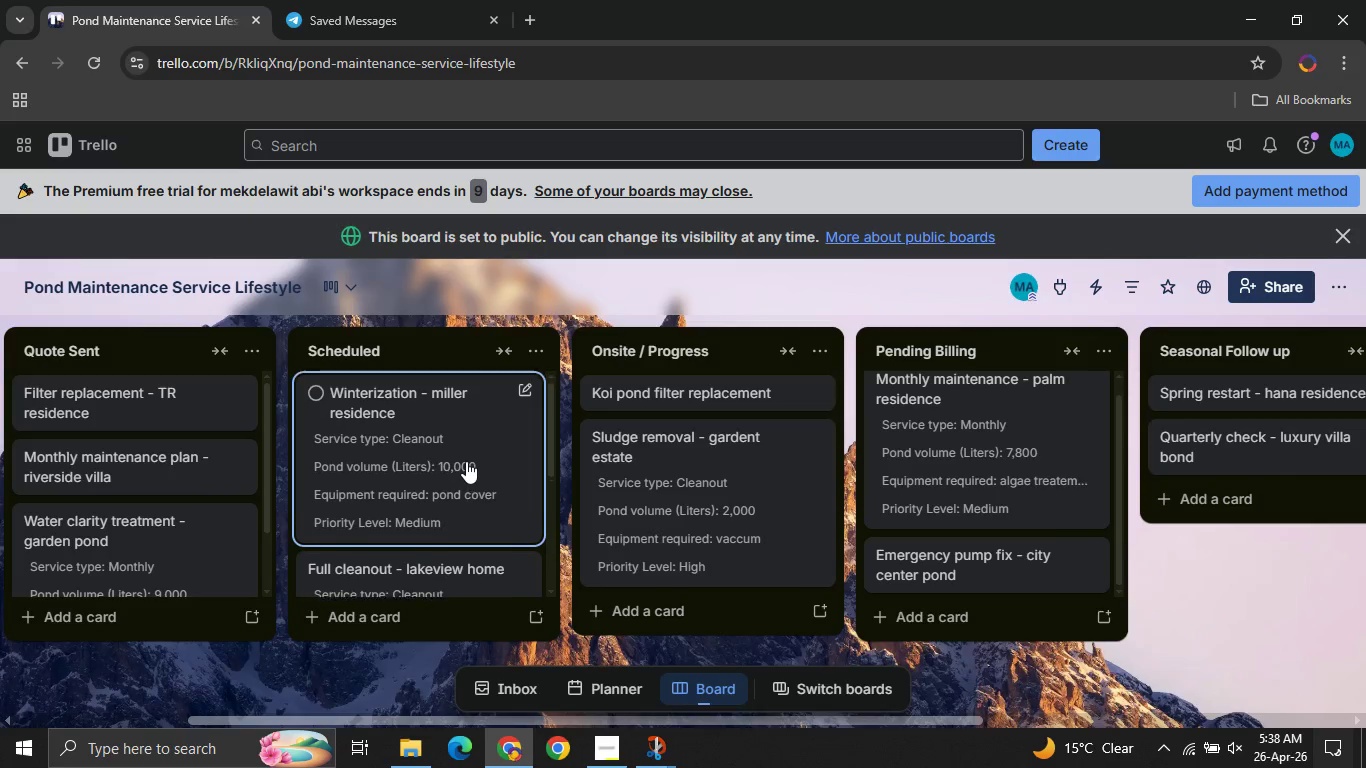 
left_click([441, 443])
 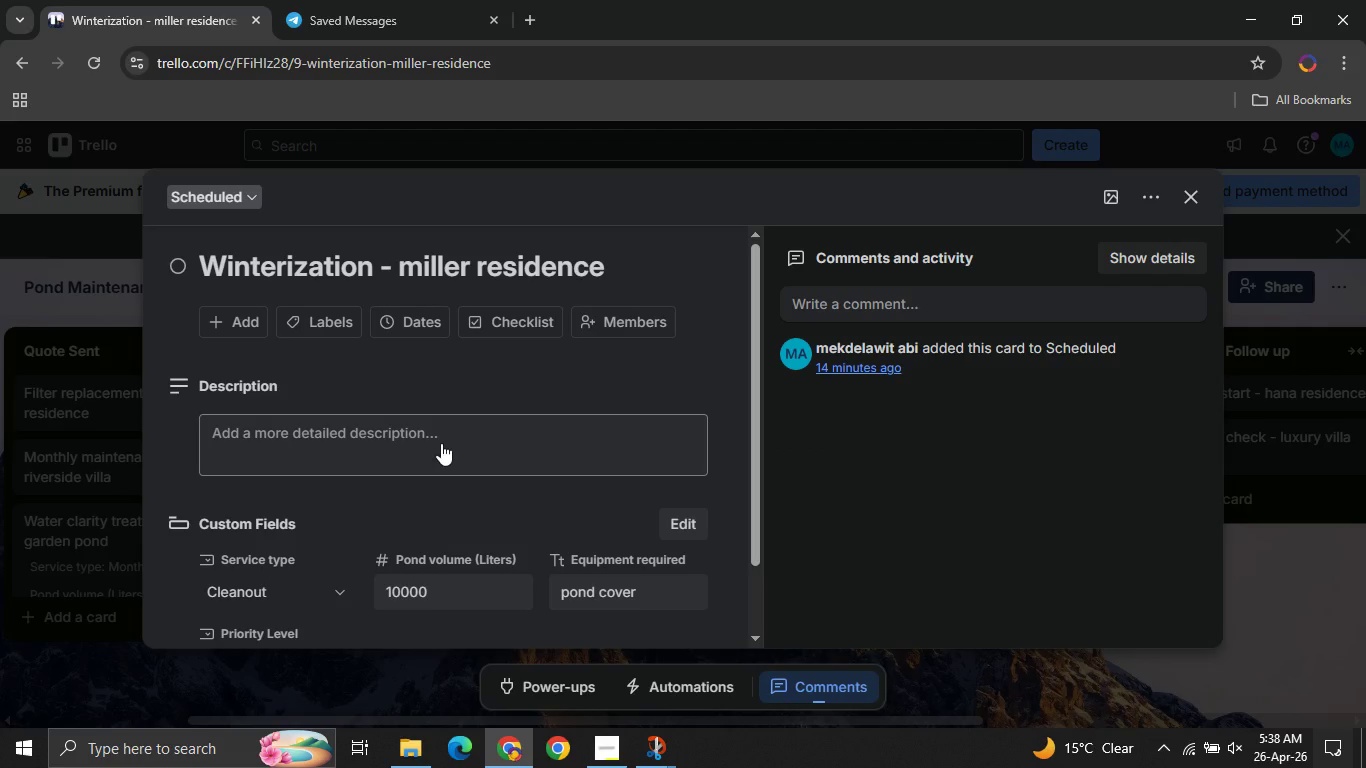 
left_click([419, 310])
 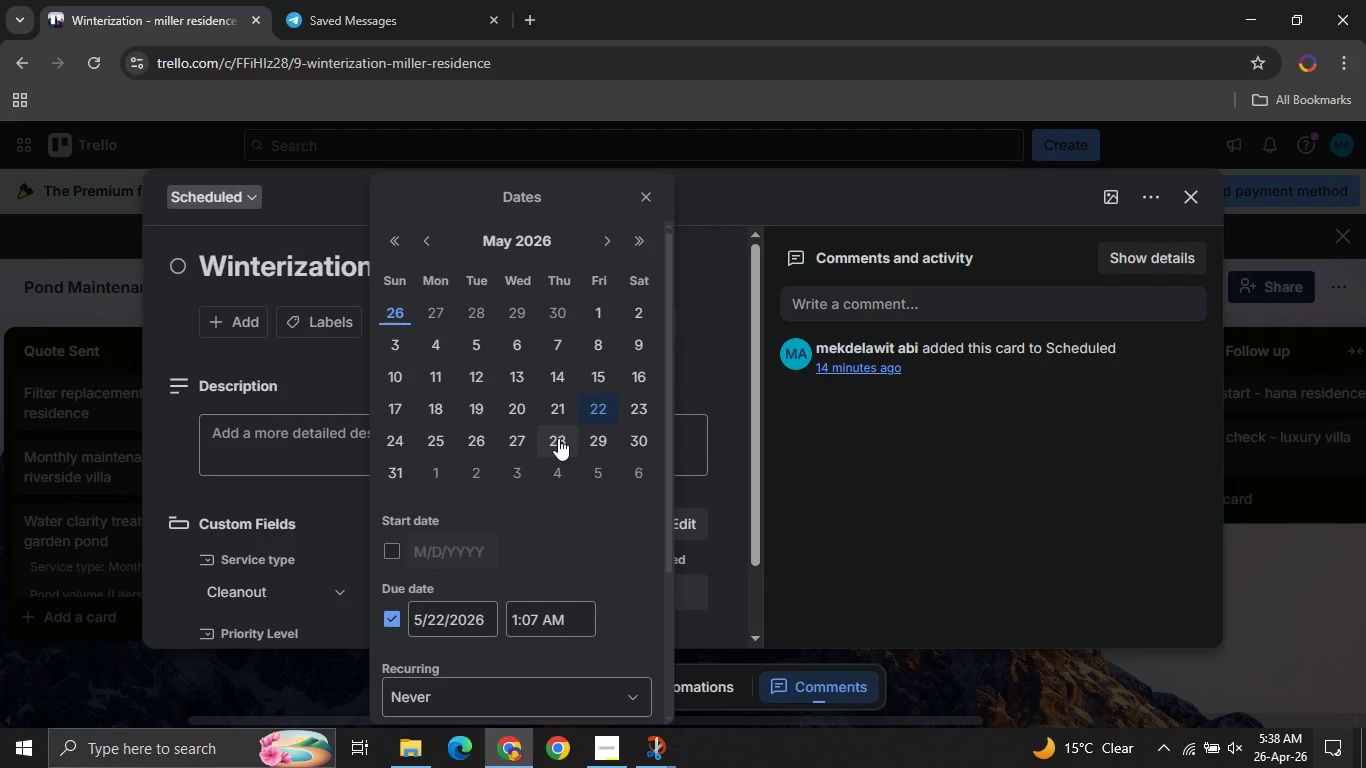 
wait(5.03)
 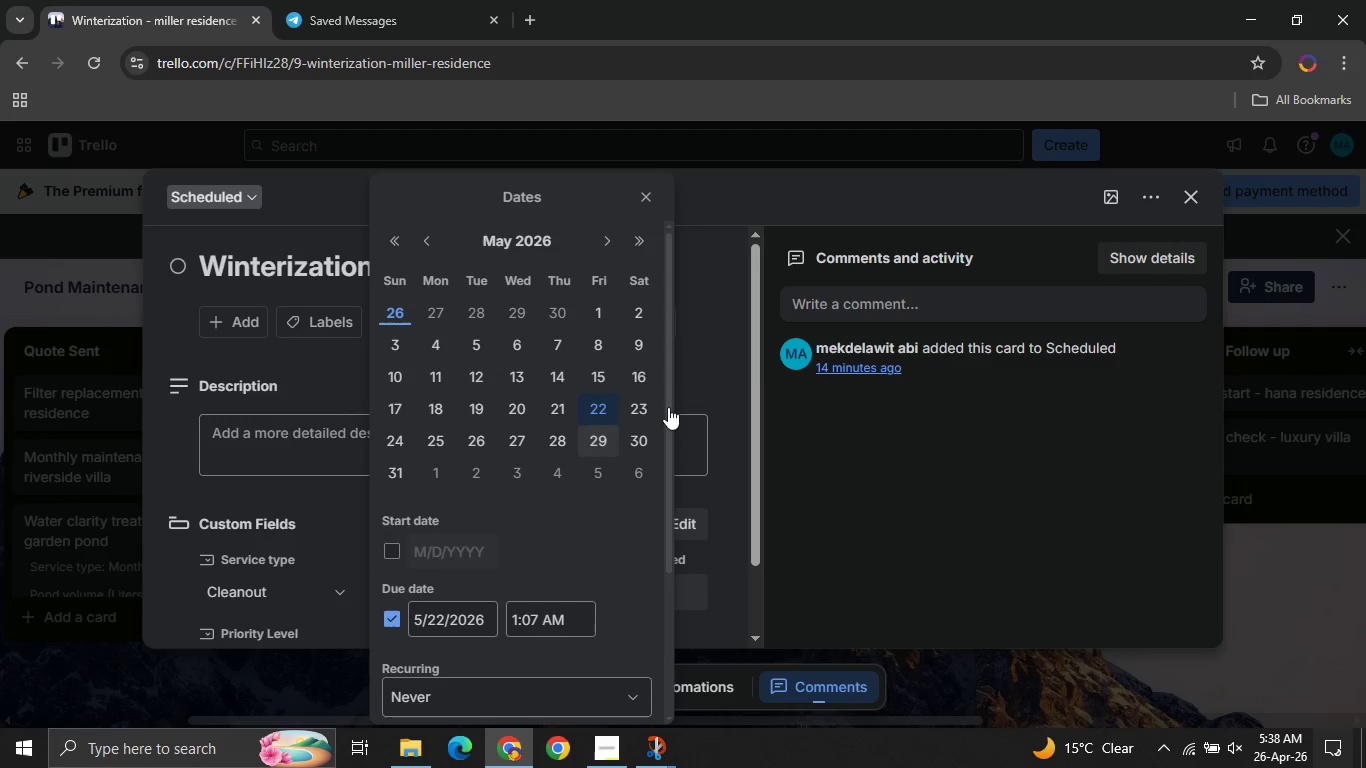 
left_click([414, 244])
 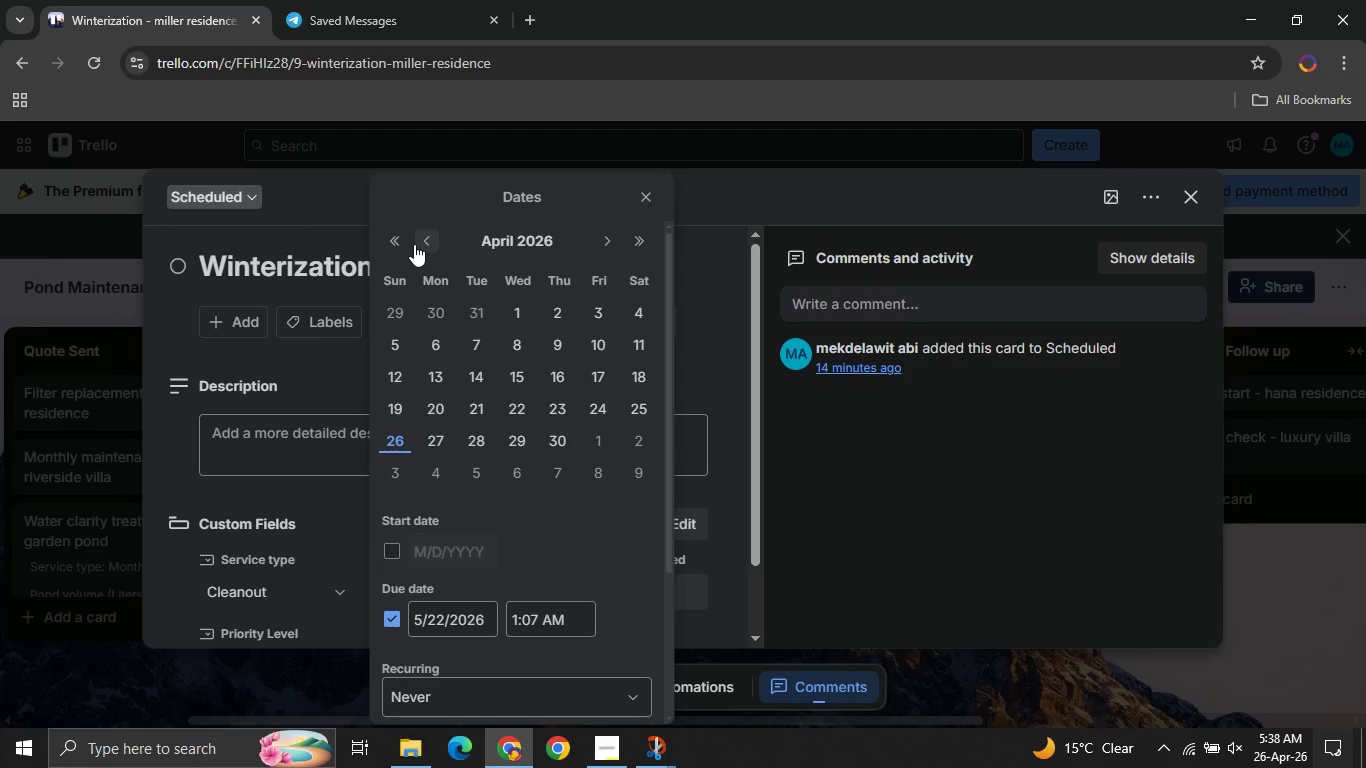 
left_click([414, 244])
 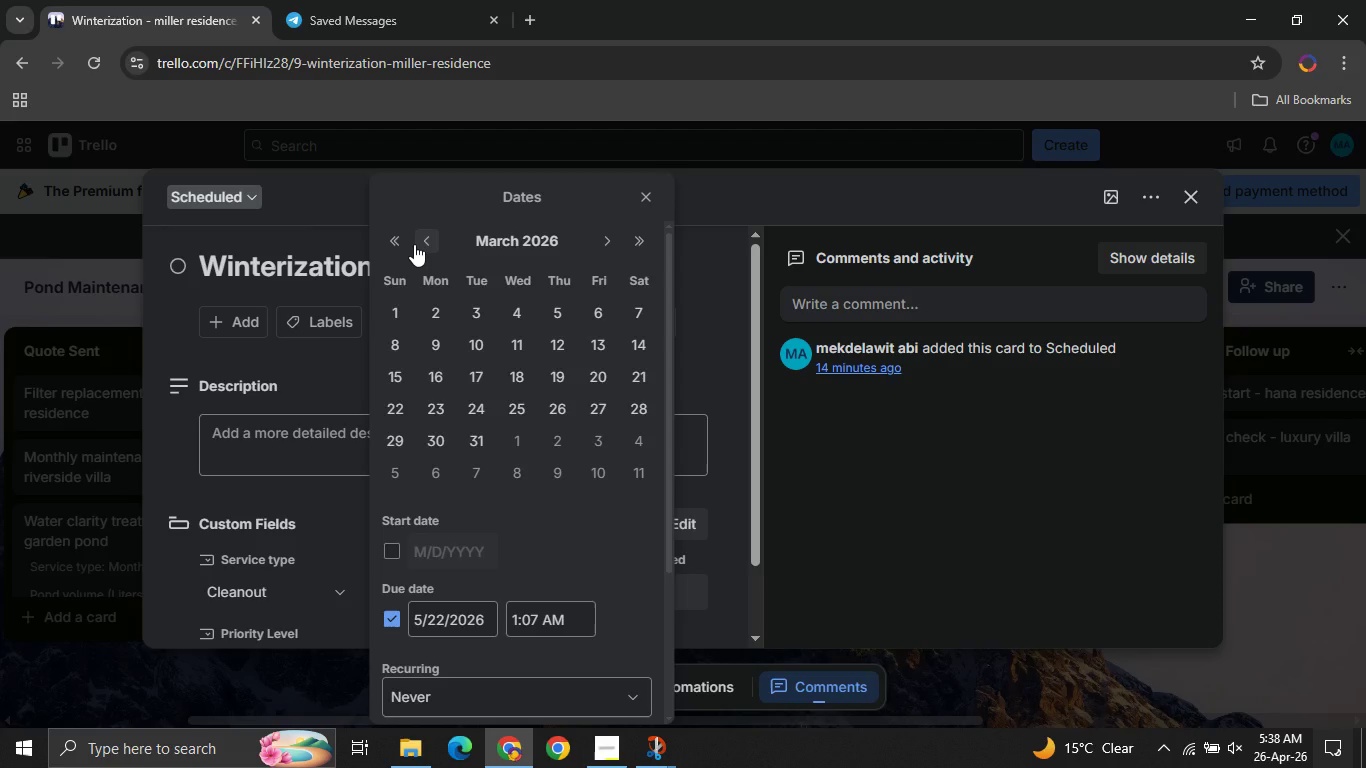 
left_click([414, 244])
 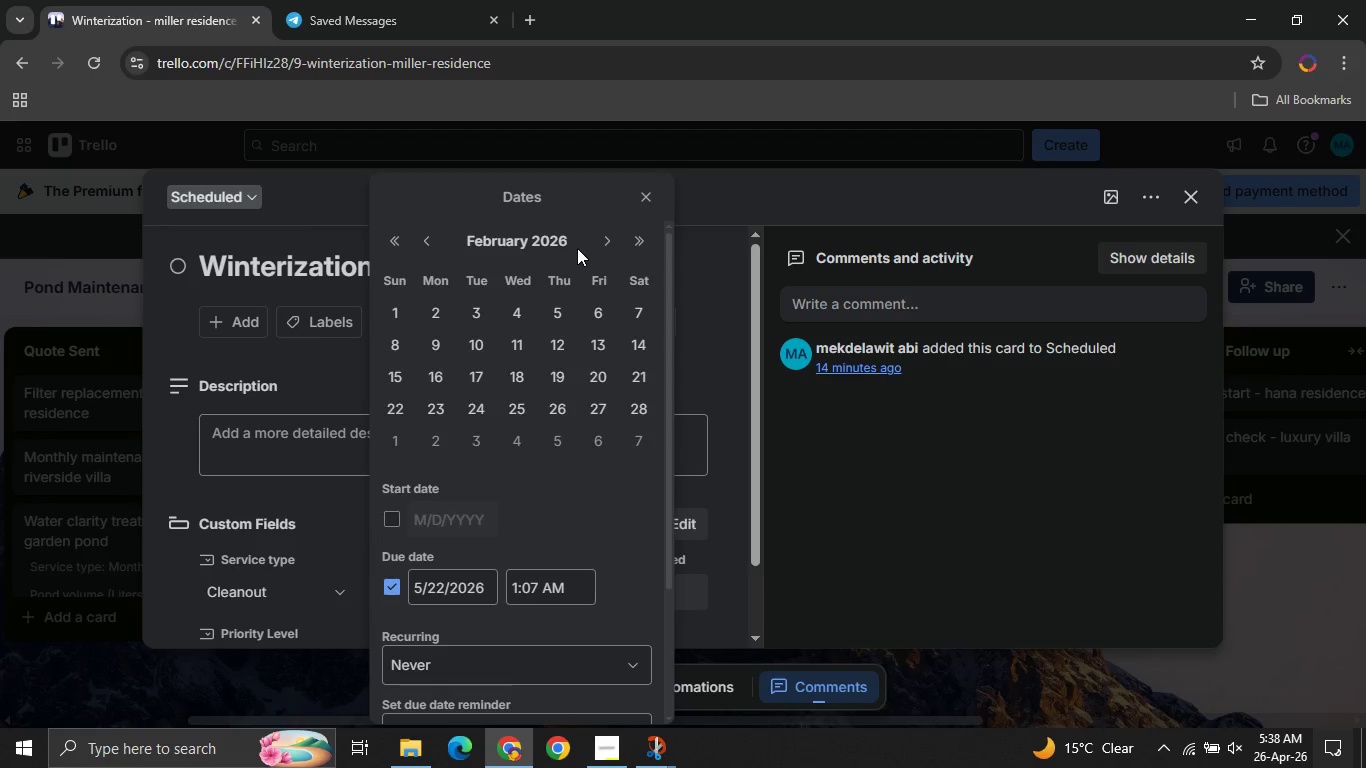 
left_click([606, 246])
 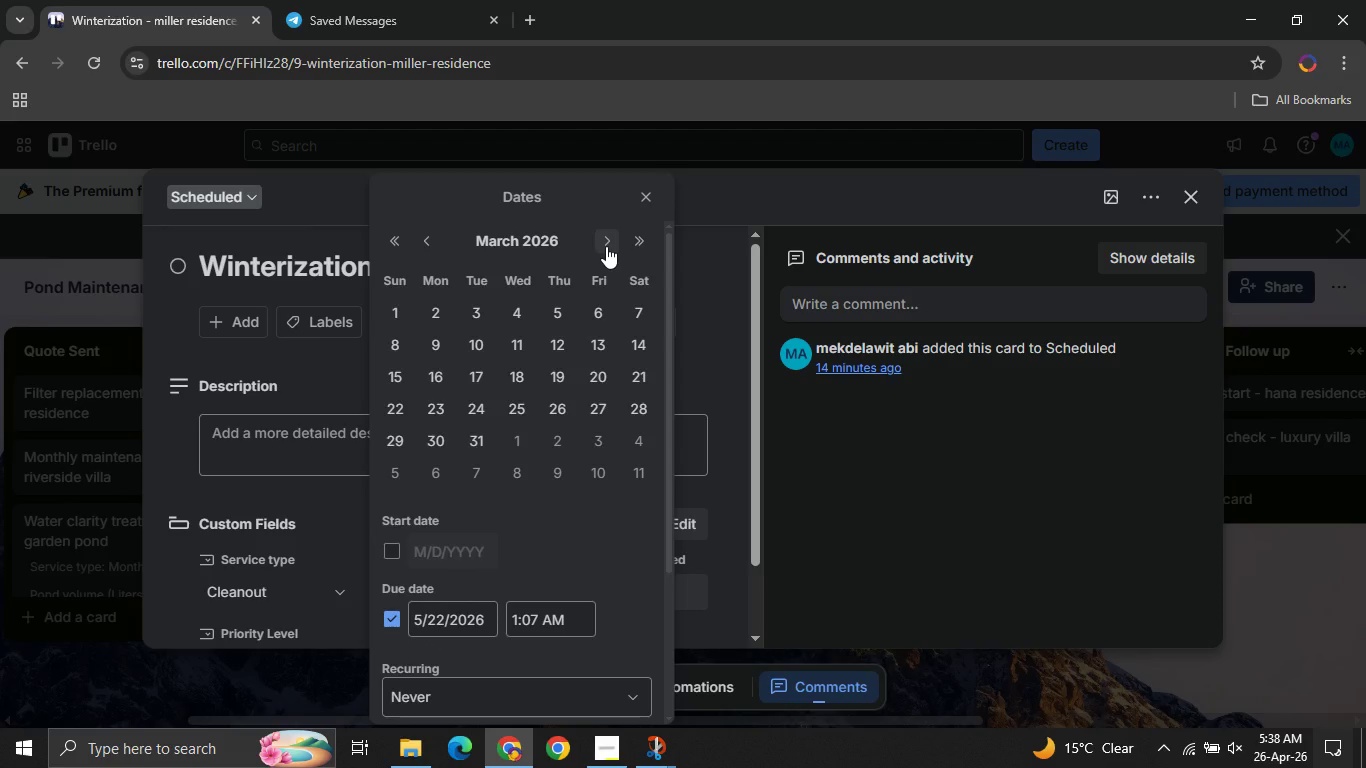 
left_click([606, 246])
 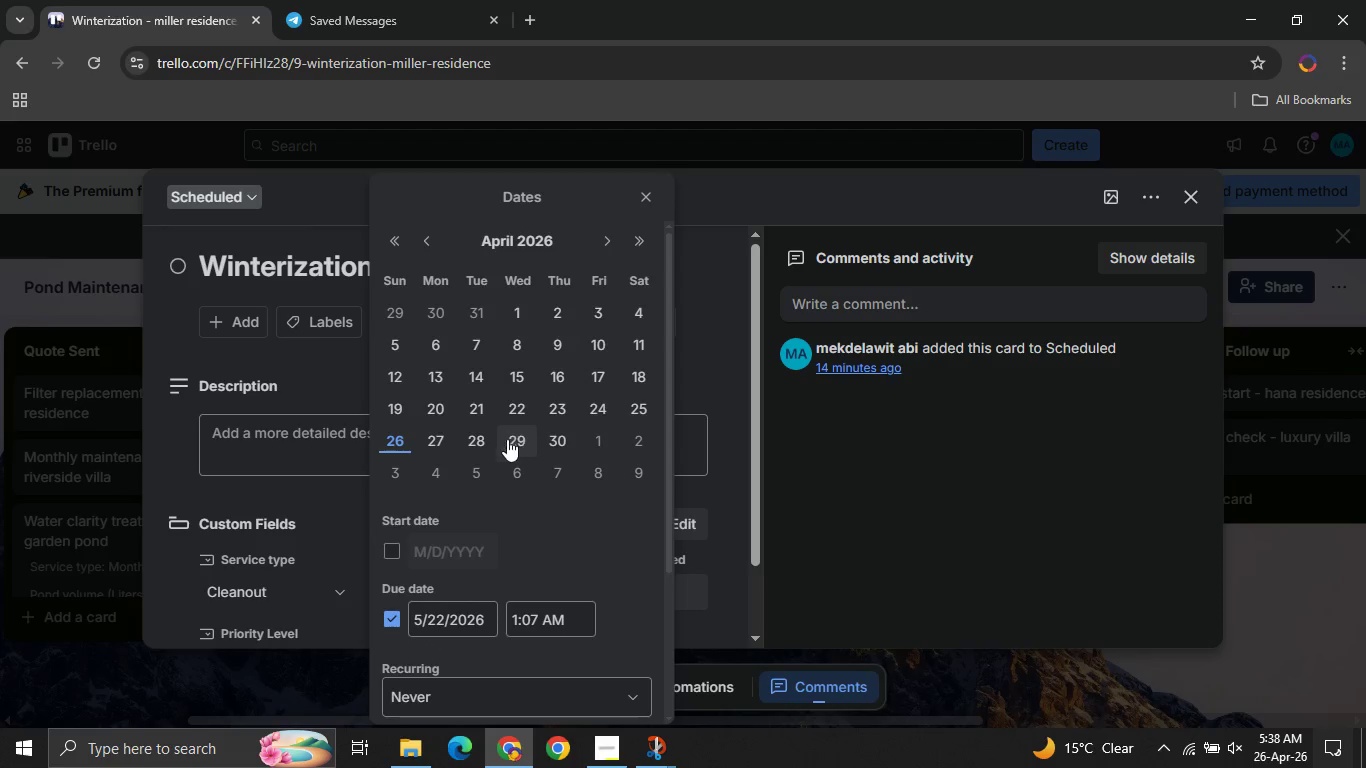 
left_click([485, 444])
 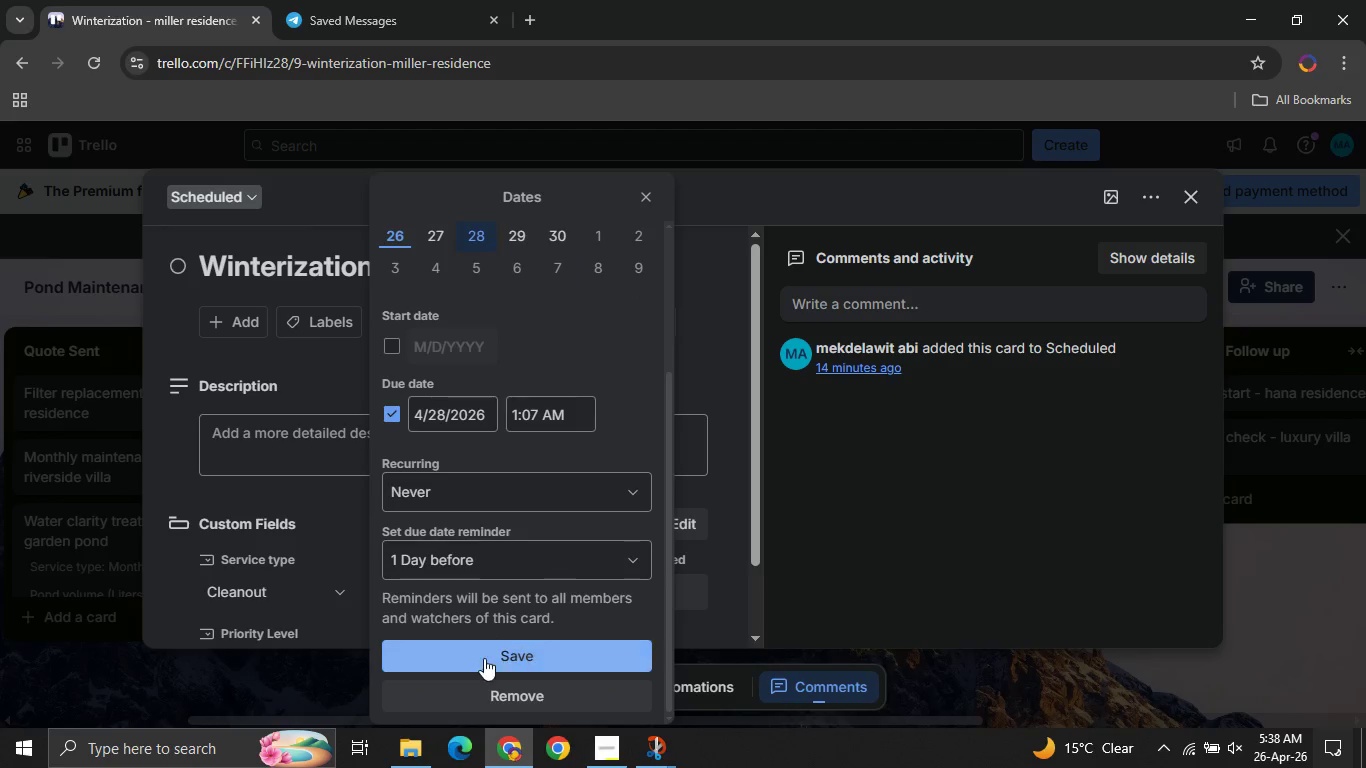 
left_click([480, 664])
 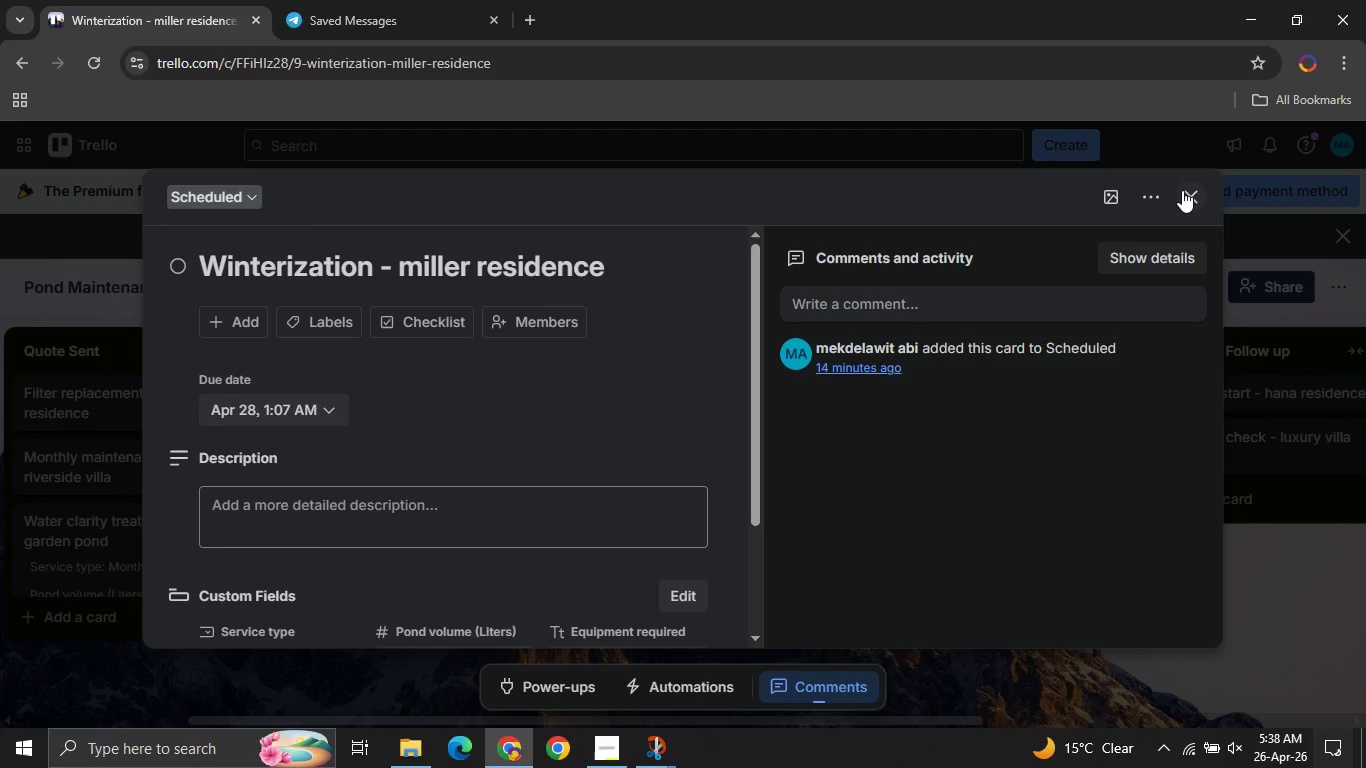 
left_click([1182, 190])
 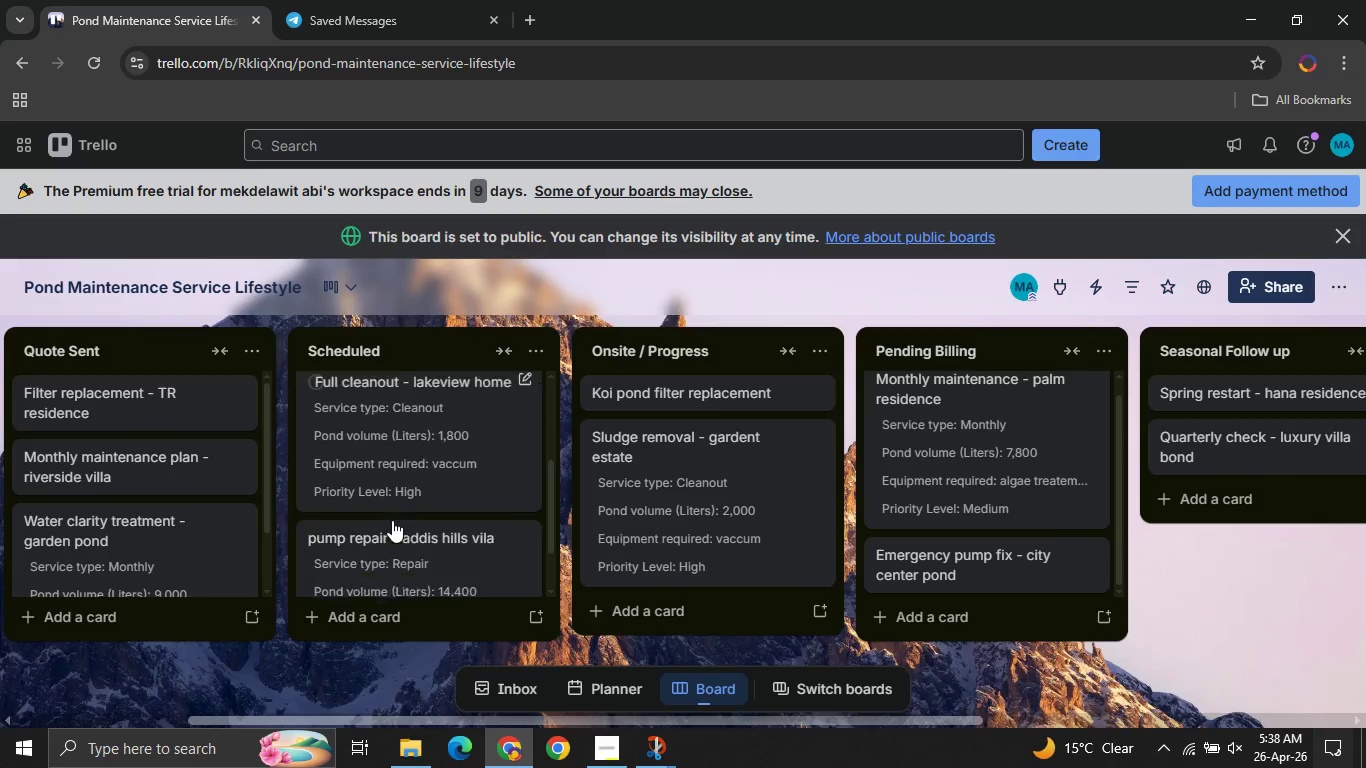 
left_click([372, 432])
 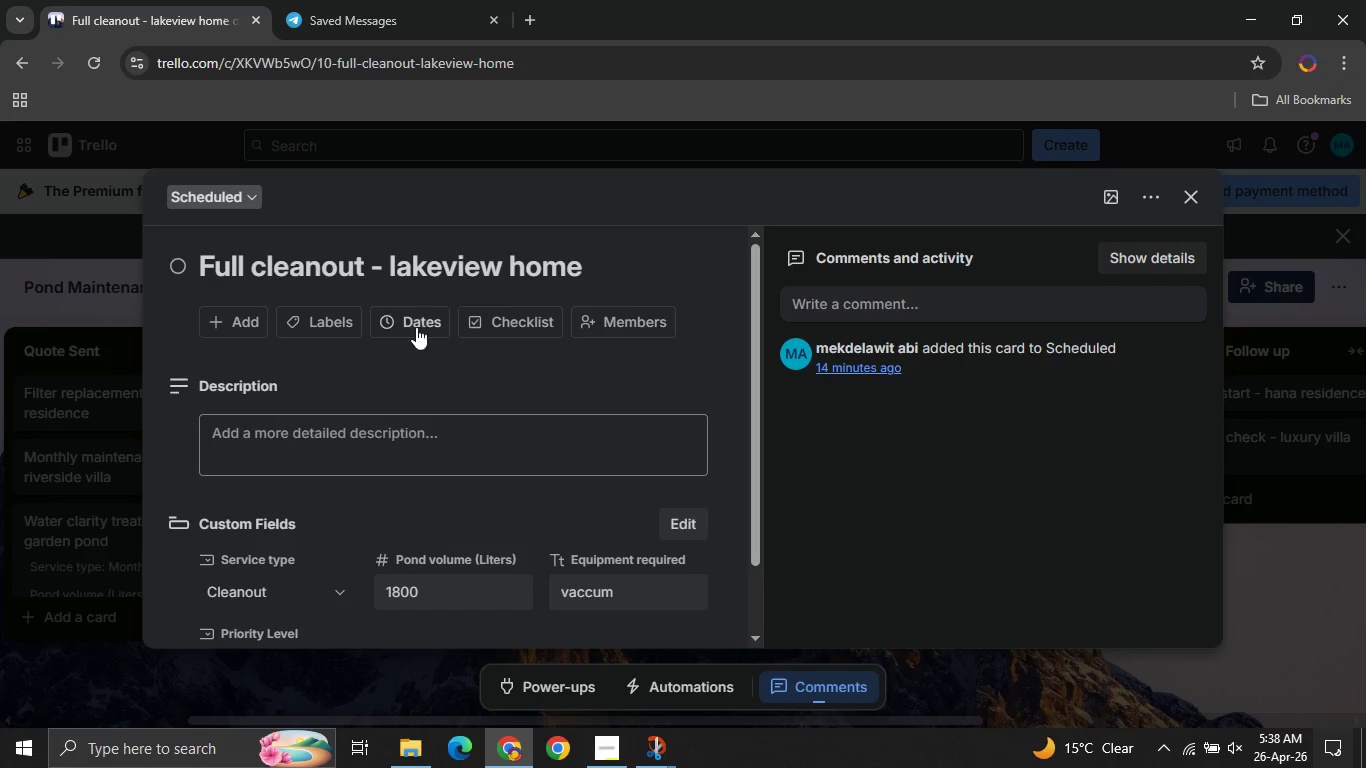 
left_click([420, 321])
 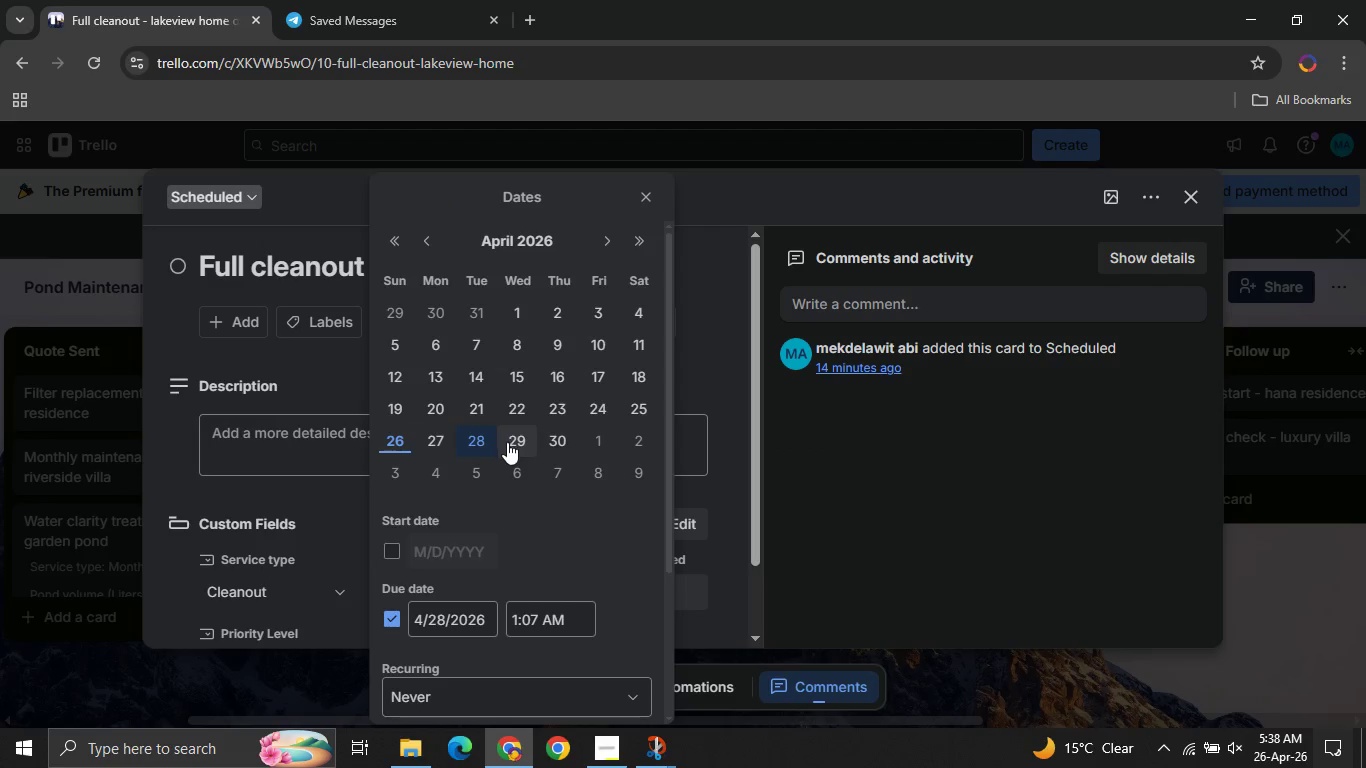 
left_click([512, 437])
 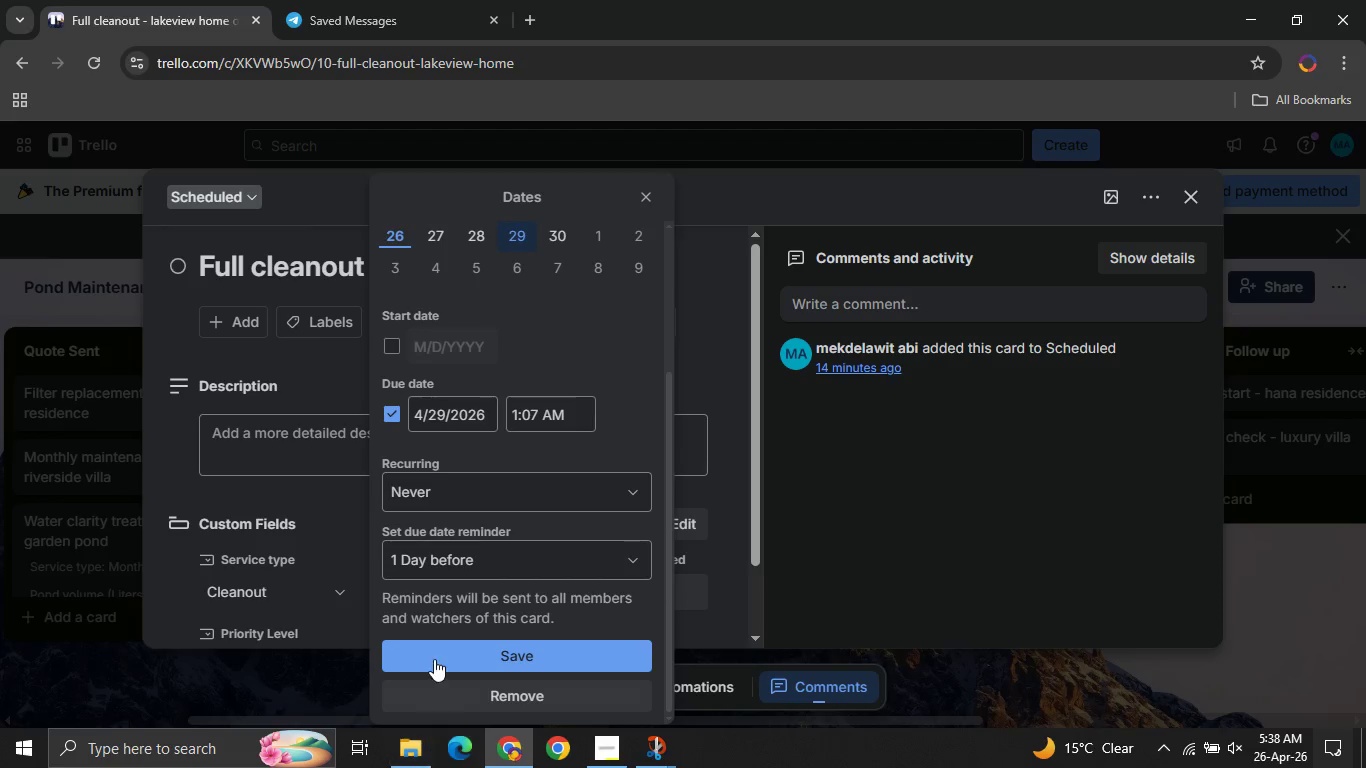 
left_click([434, 654])
 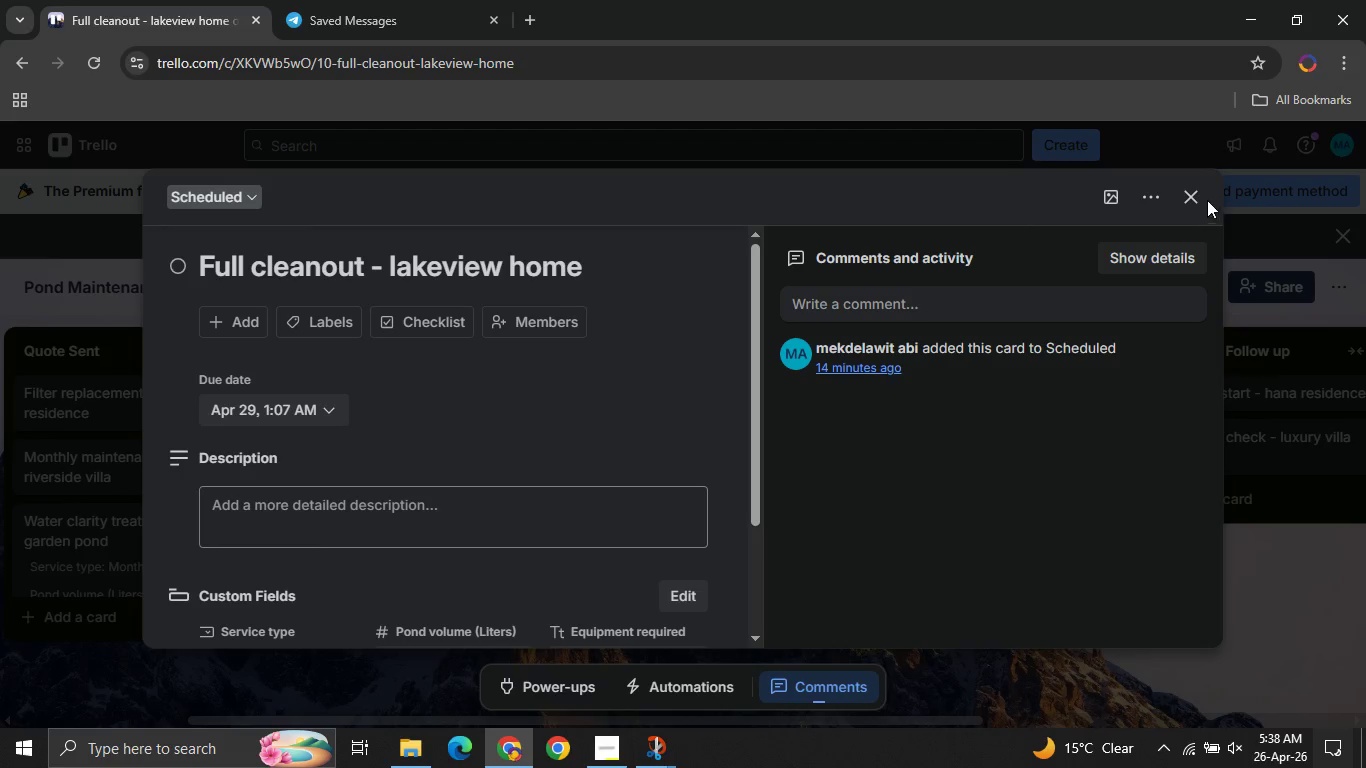 
left_click([1193, 201])
 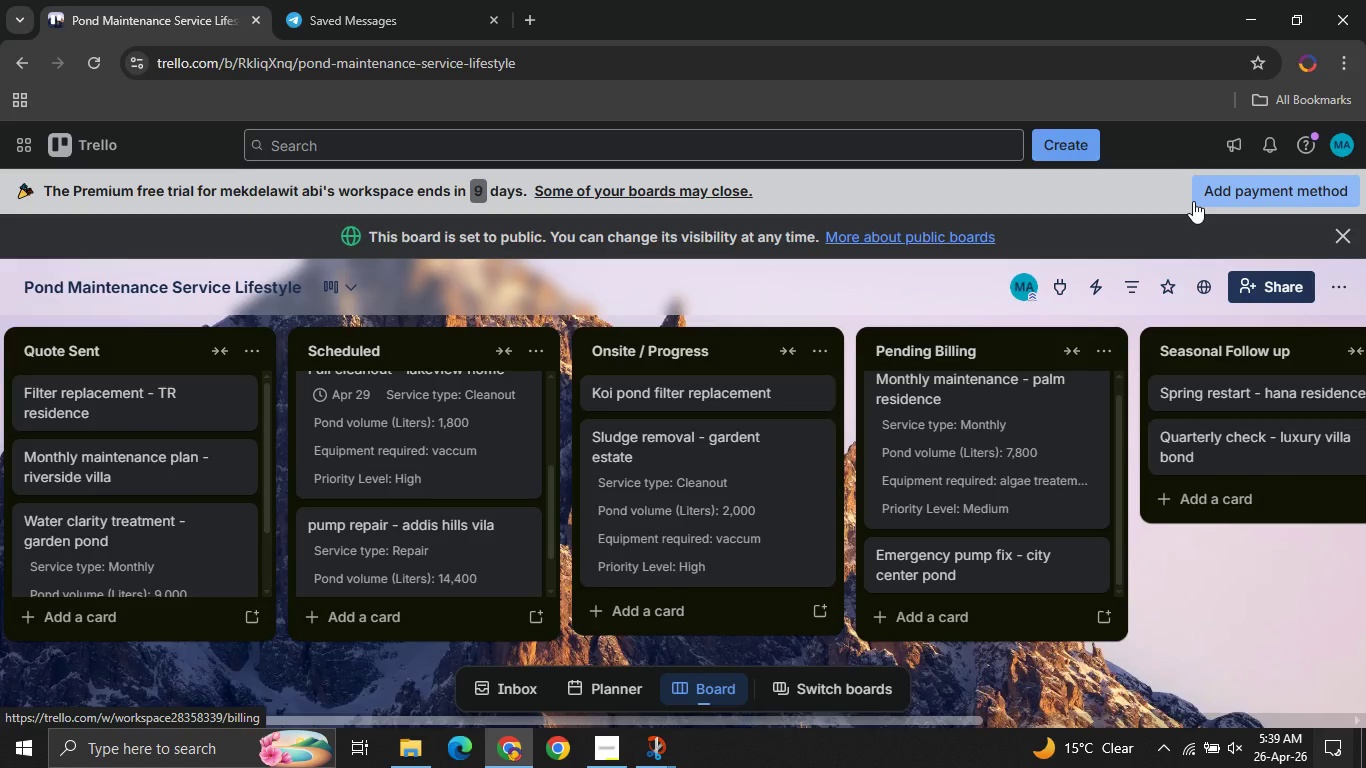 
wait(5.97)
 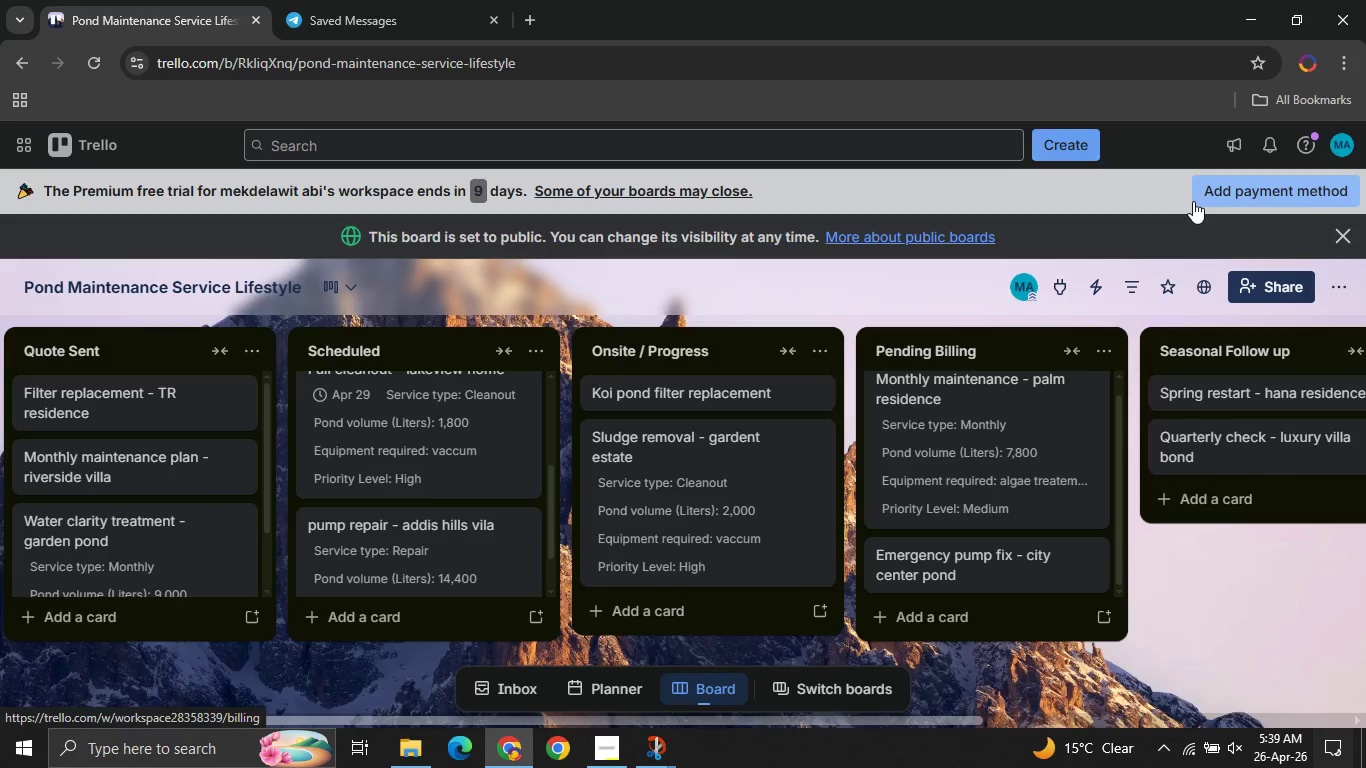 
left_click([1193, 201])
 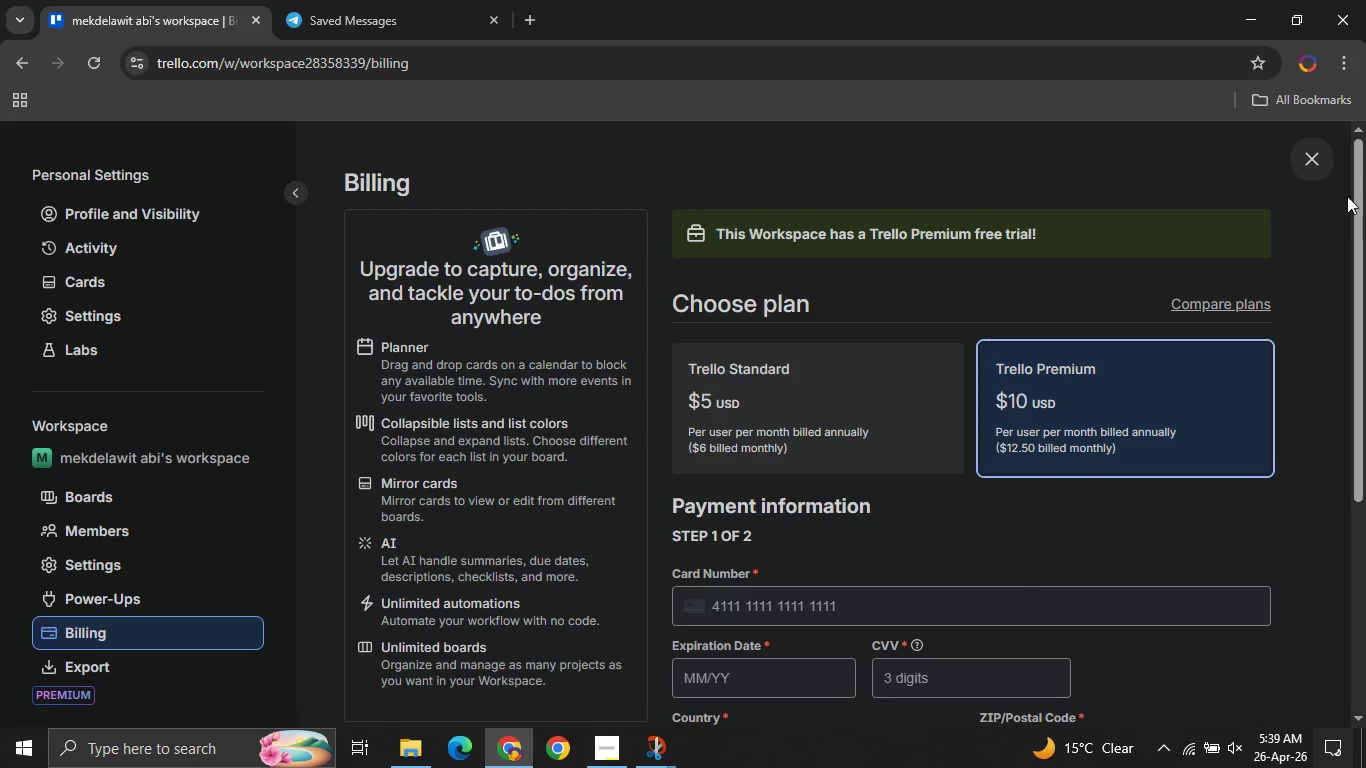 
left_click([1312, 157])
 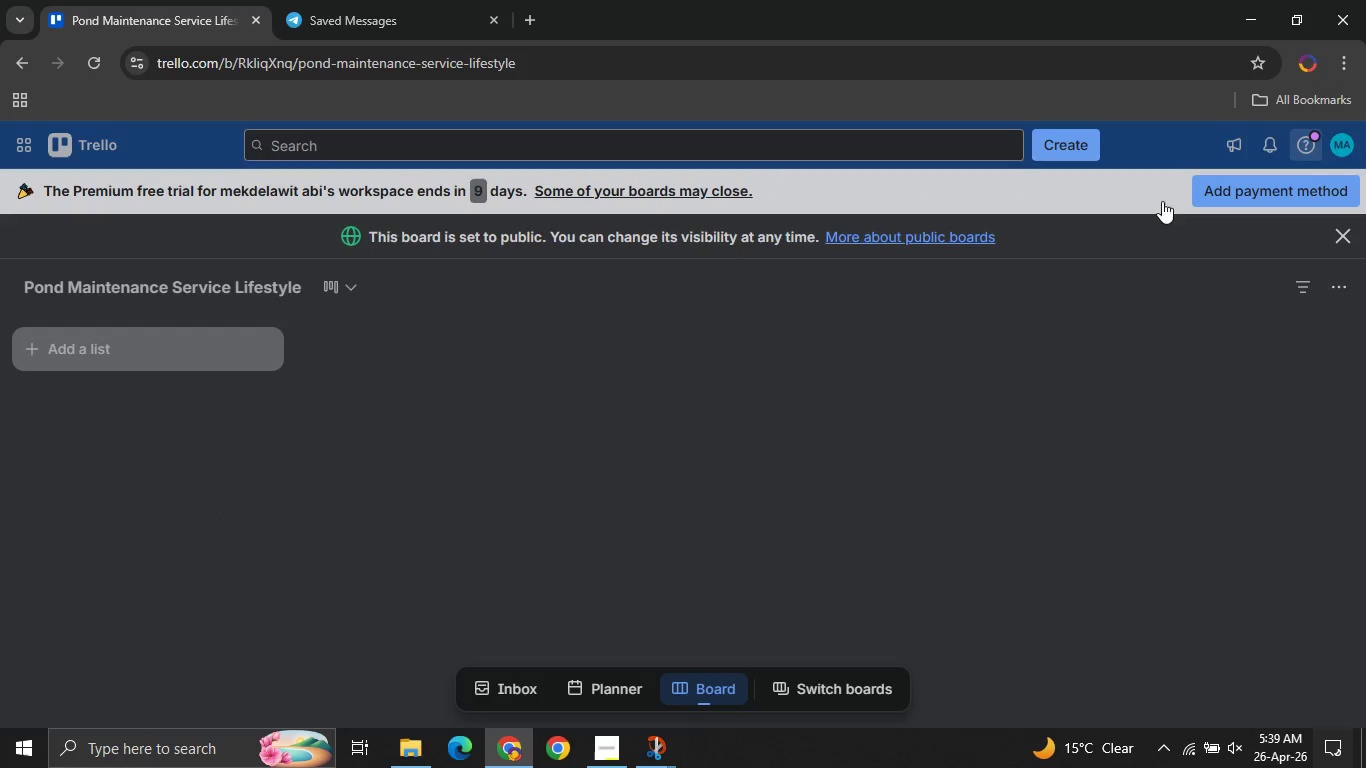 
mouse_move([569, 550])
 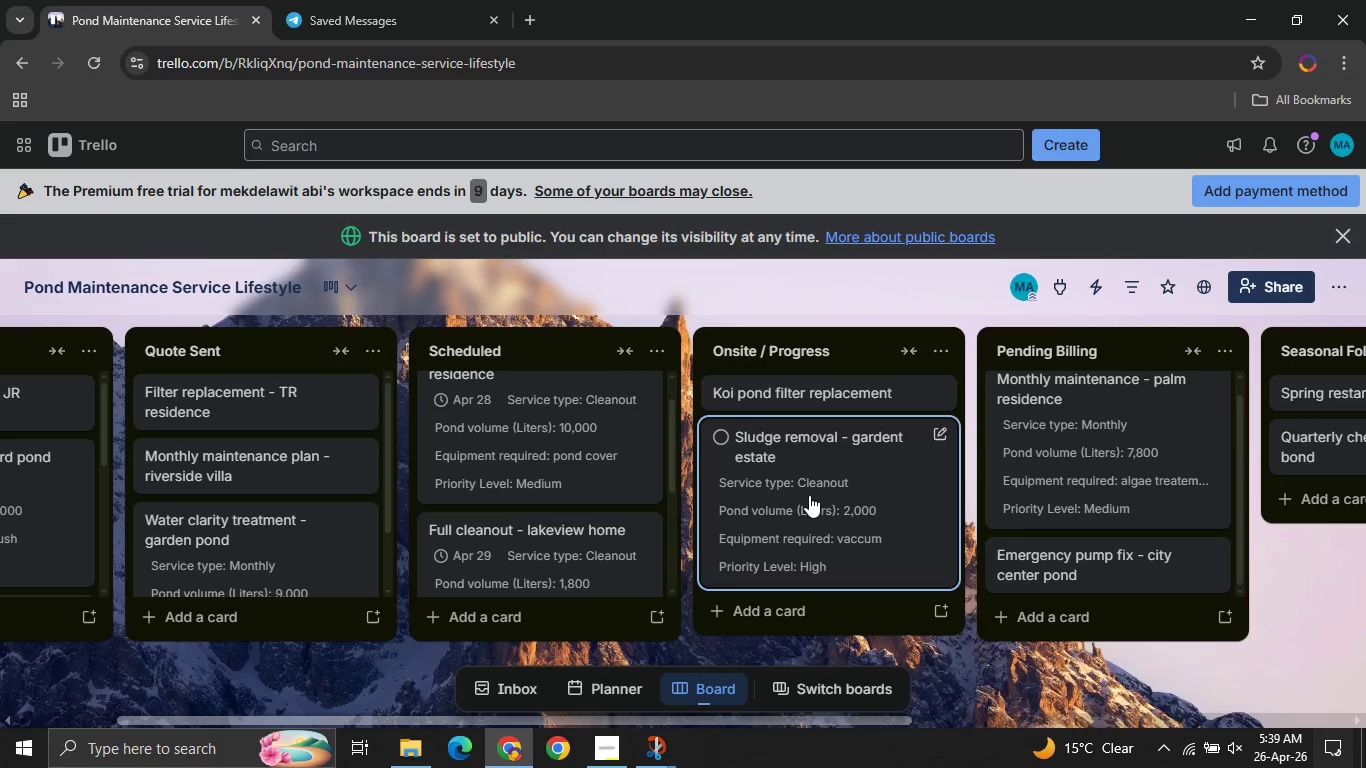 
wait(51.92)
 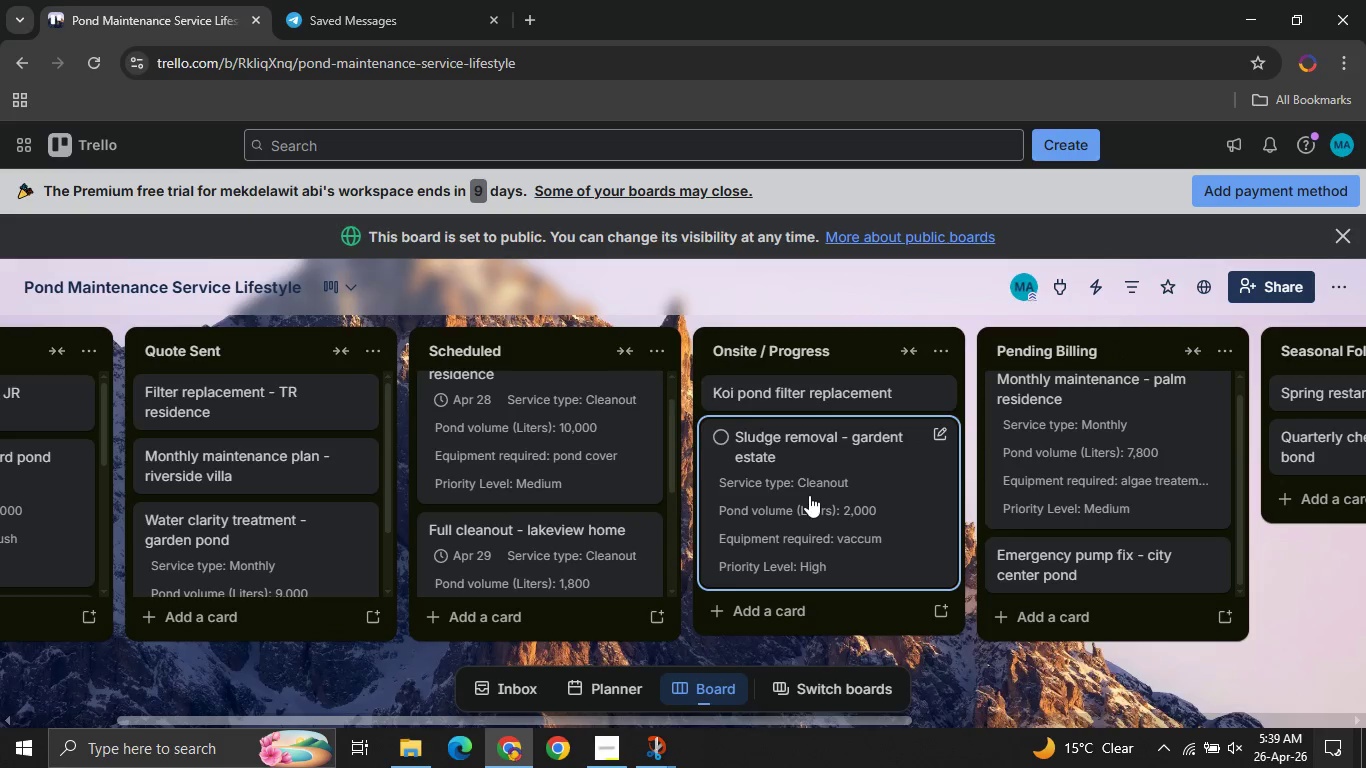 
left_click([514, 513])
 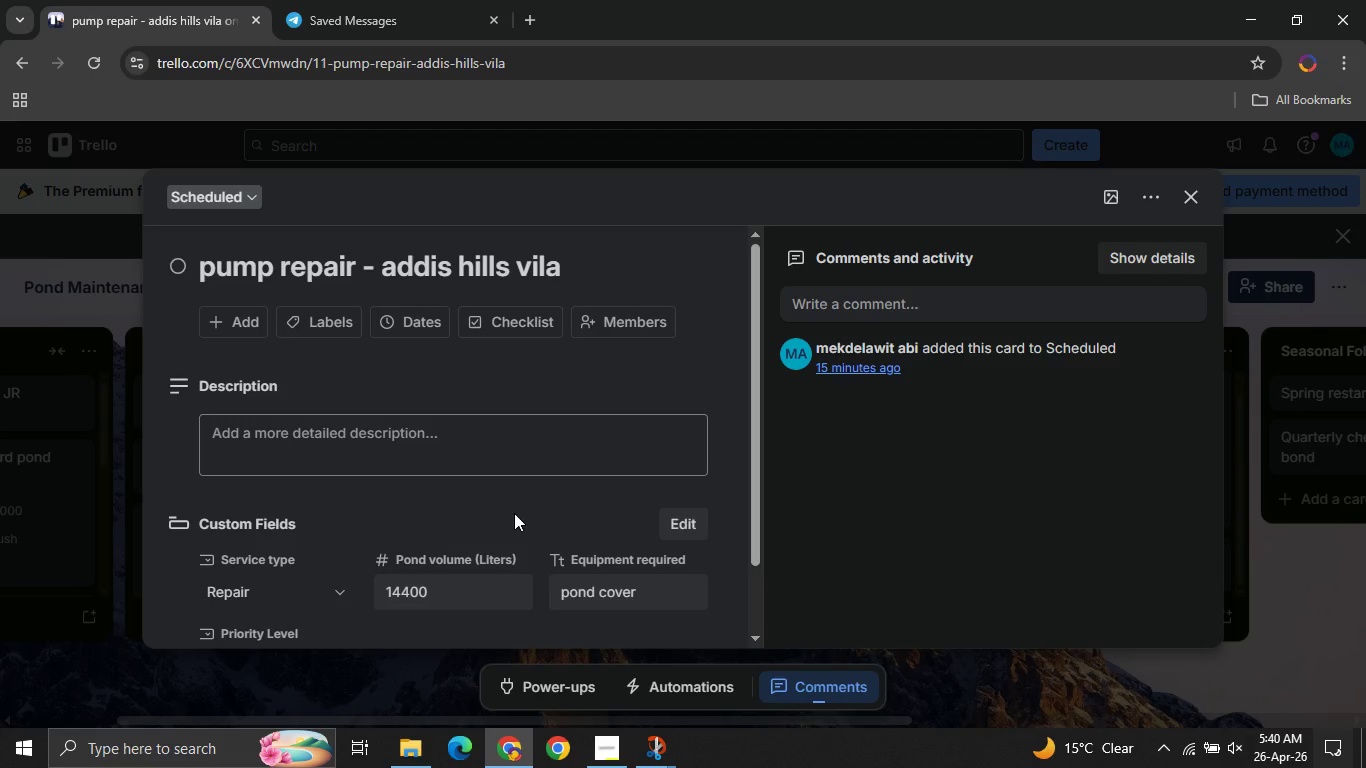 
left_click([393, 323])
 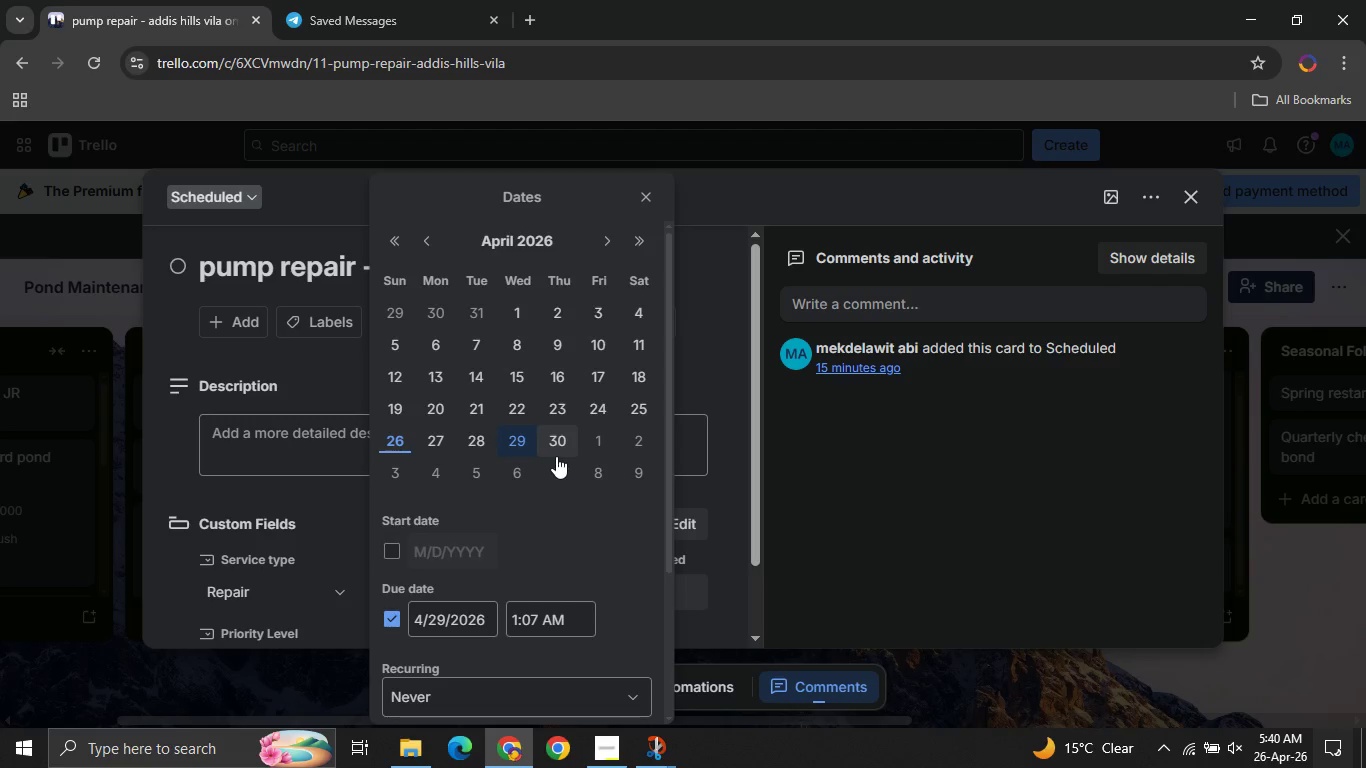 
left_click([559, 454])
 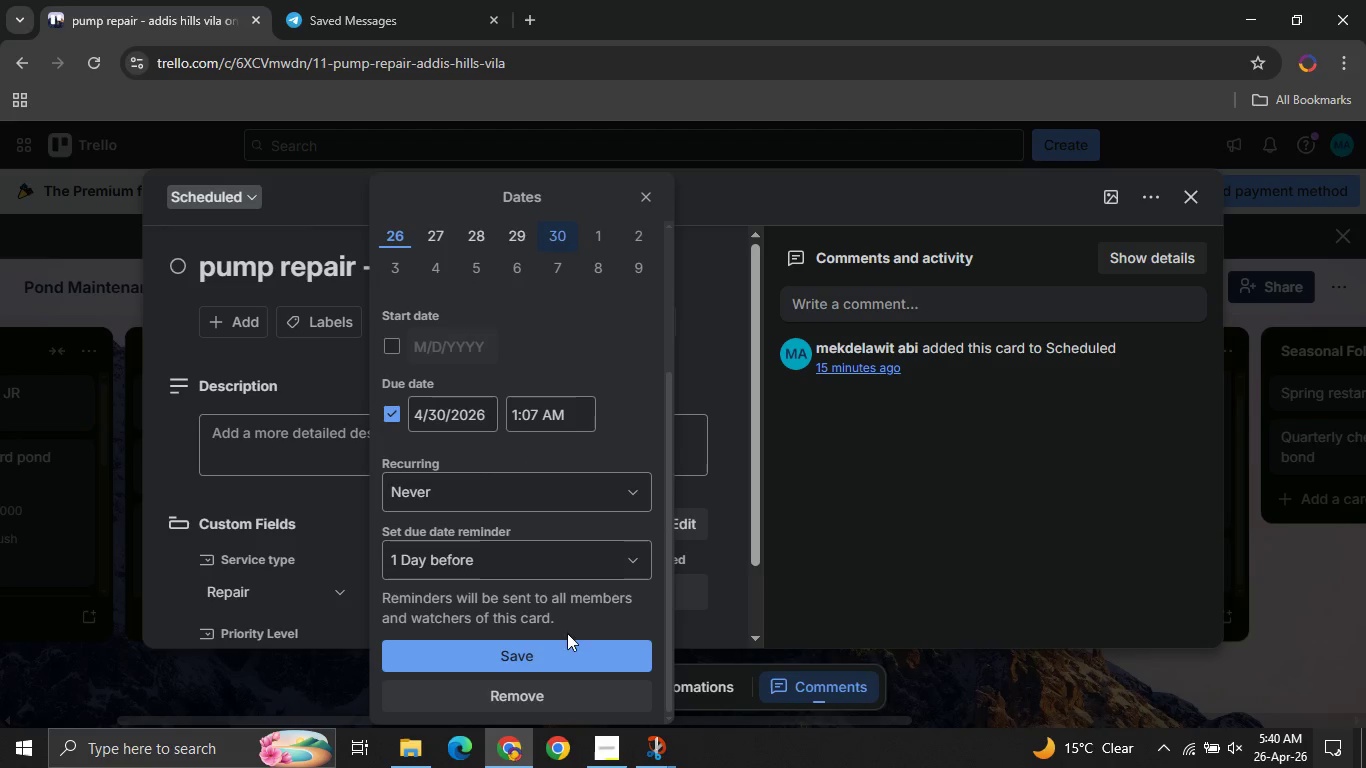 
left_click([524, 674])
 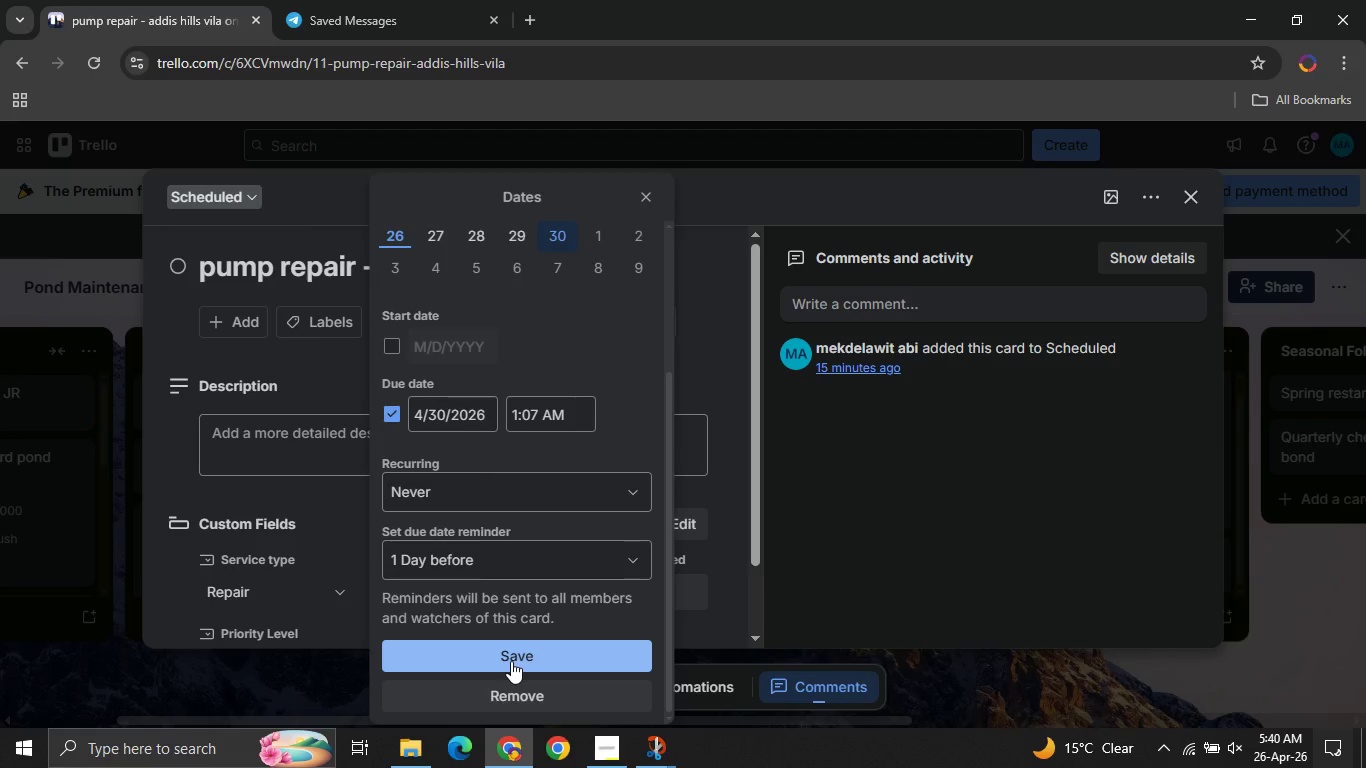 
left_click([511, 661])
 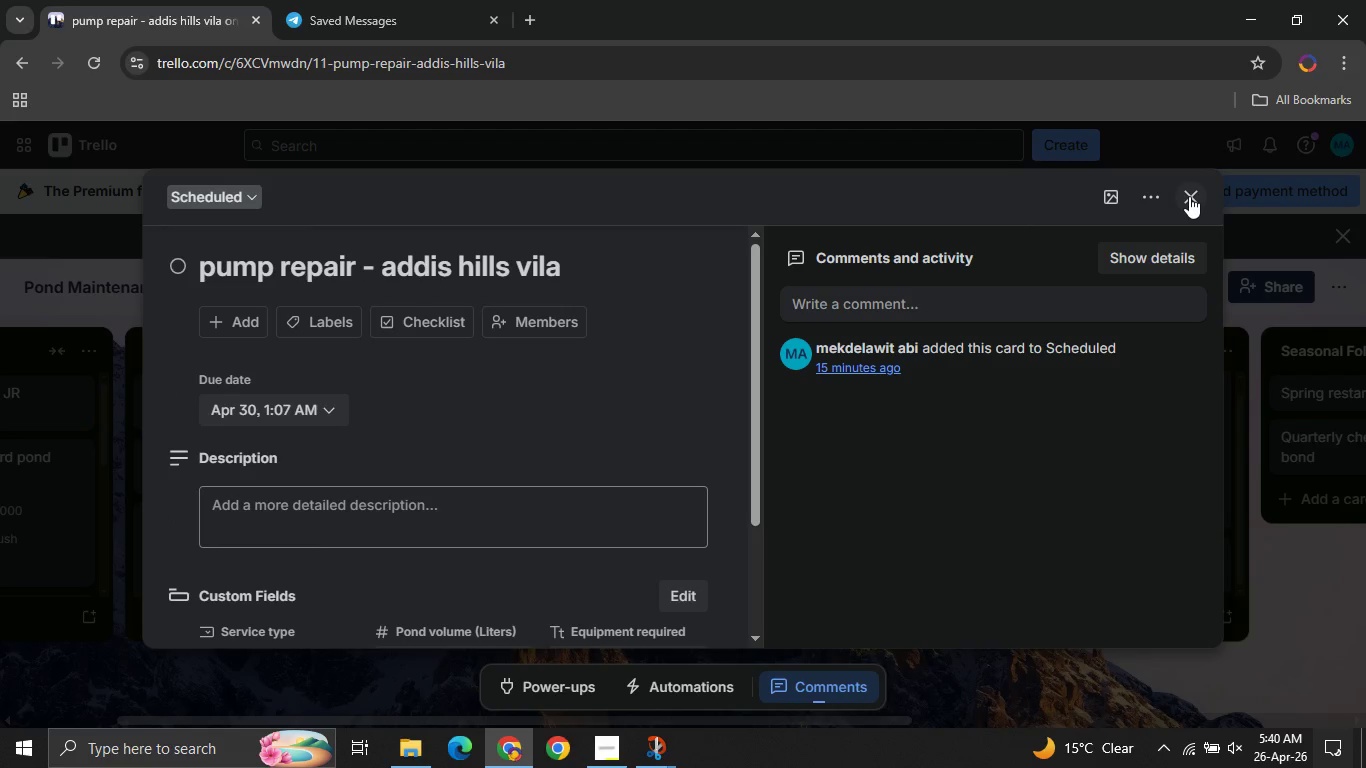 
left_click([1189, 196])
 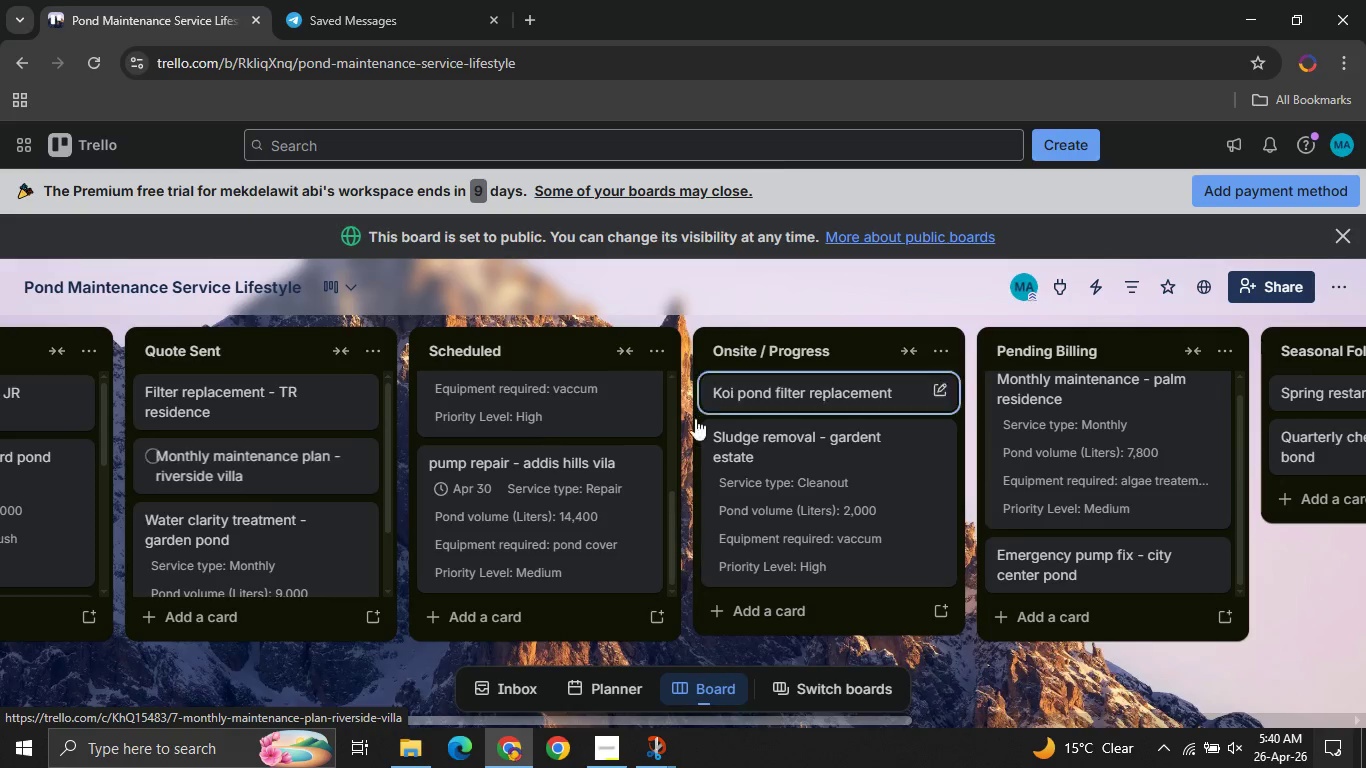 
left_click([351, 280])
 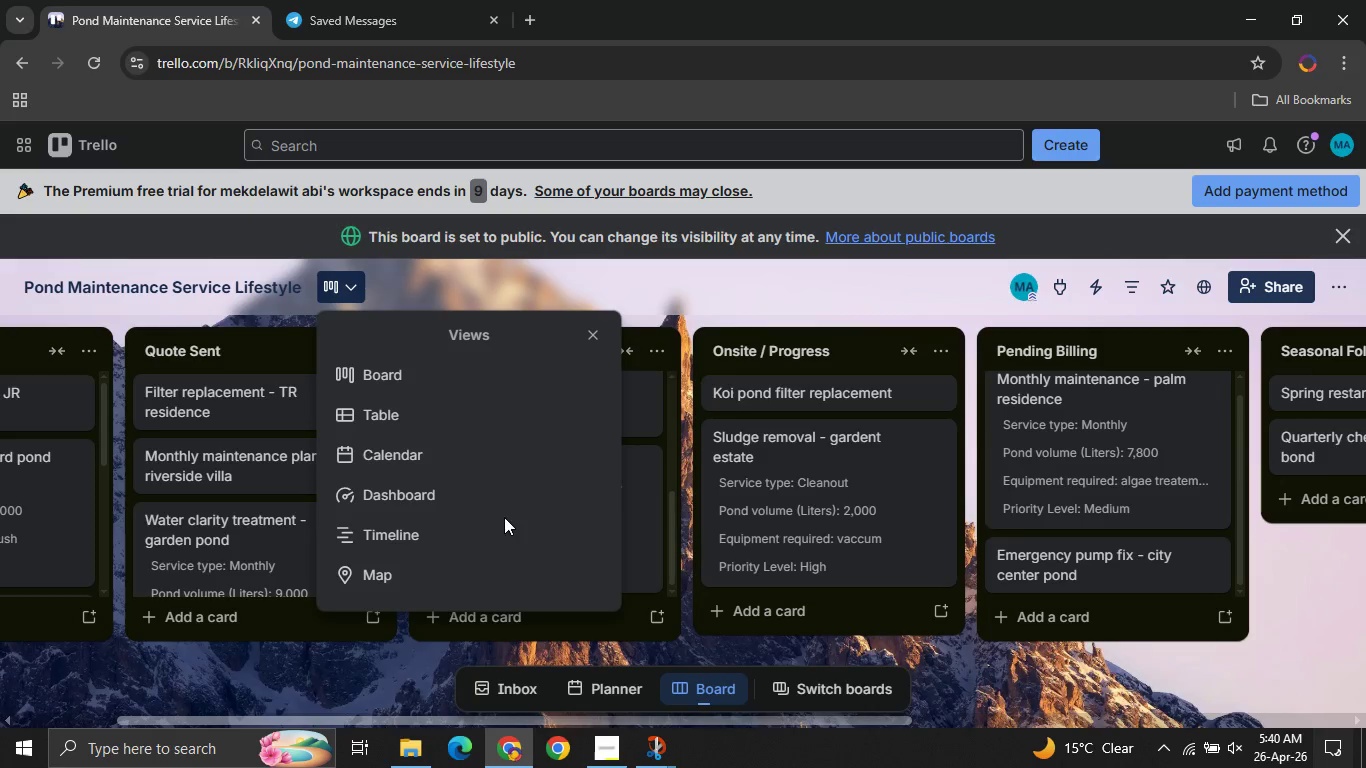 
left_click([431, 450])
 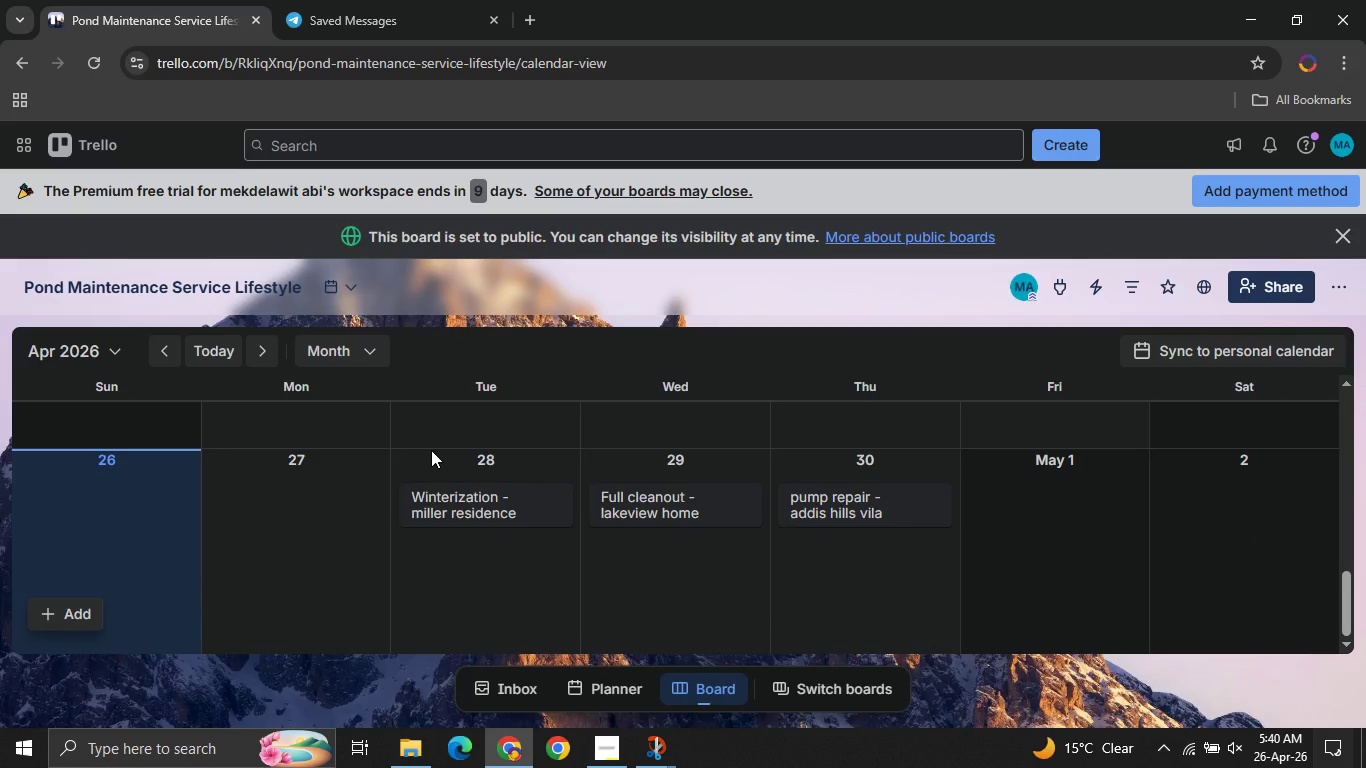 
wait(5.14)
 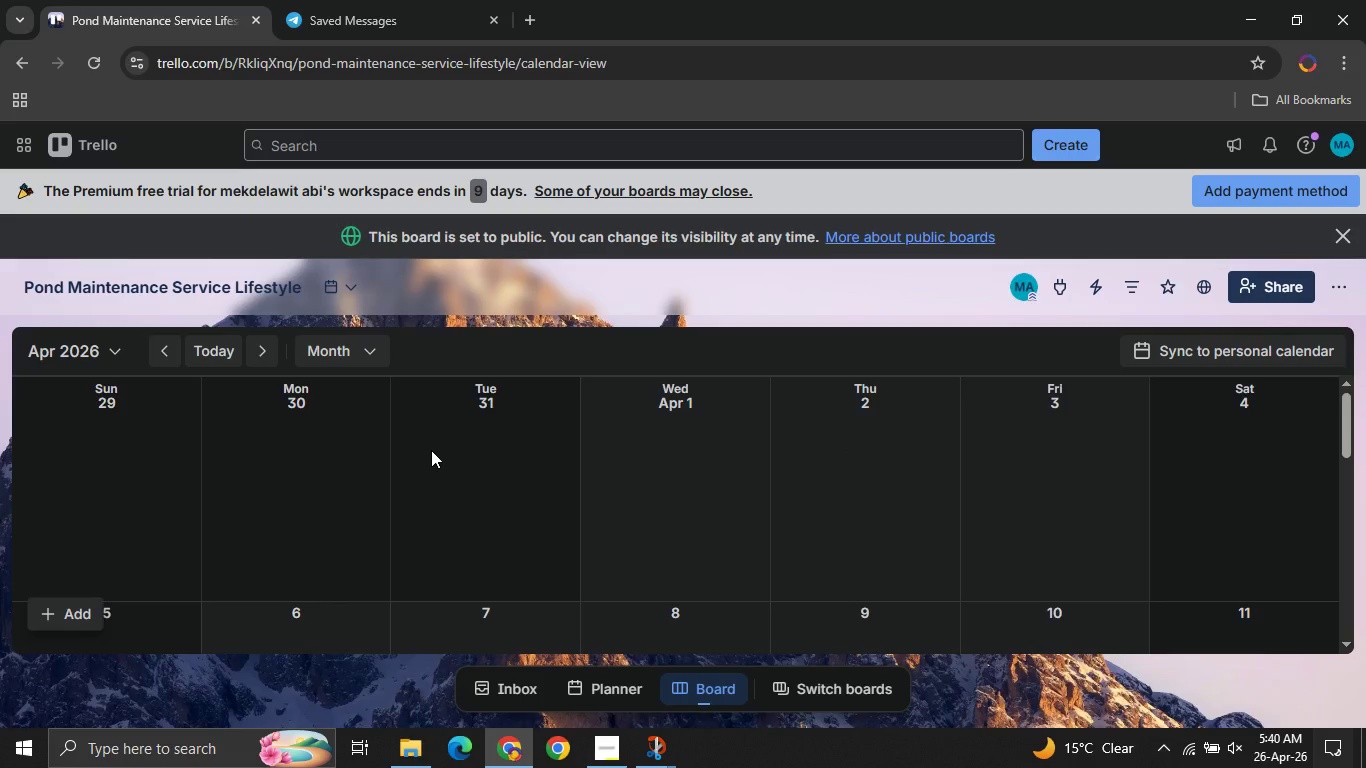 
left_click([267, 362])
 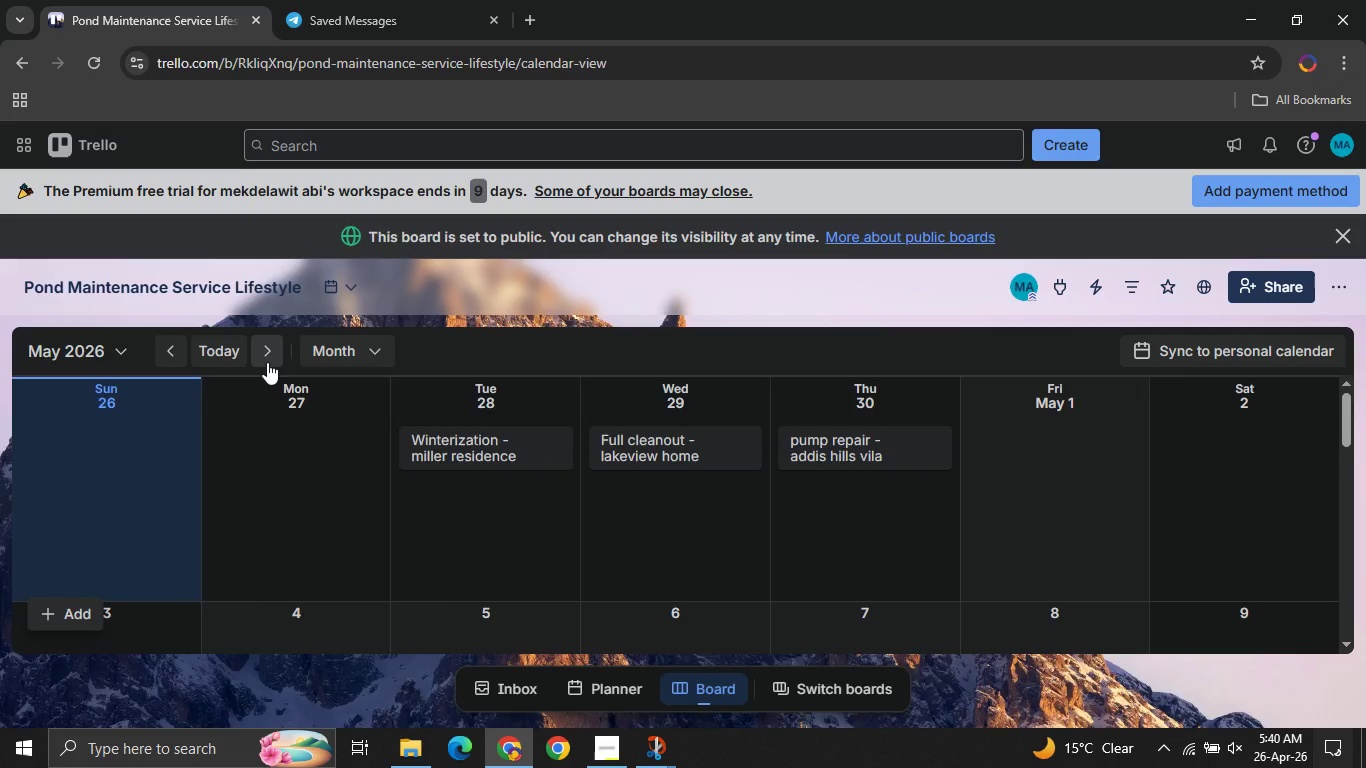 
wait(11.27)
 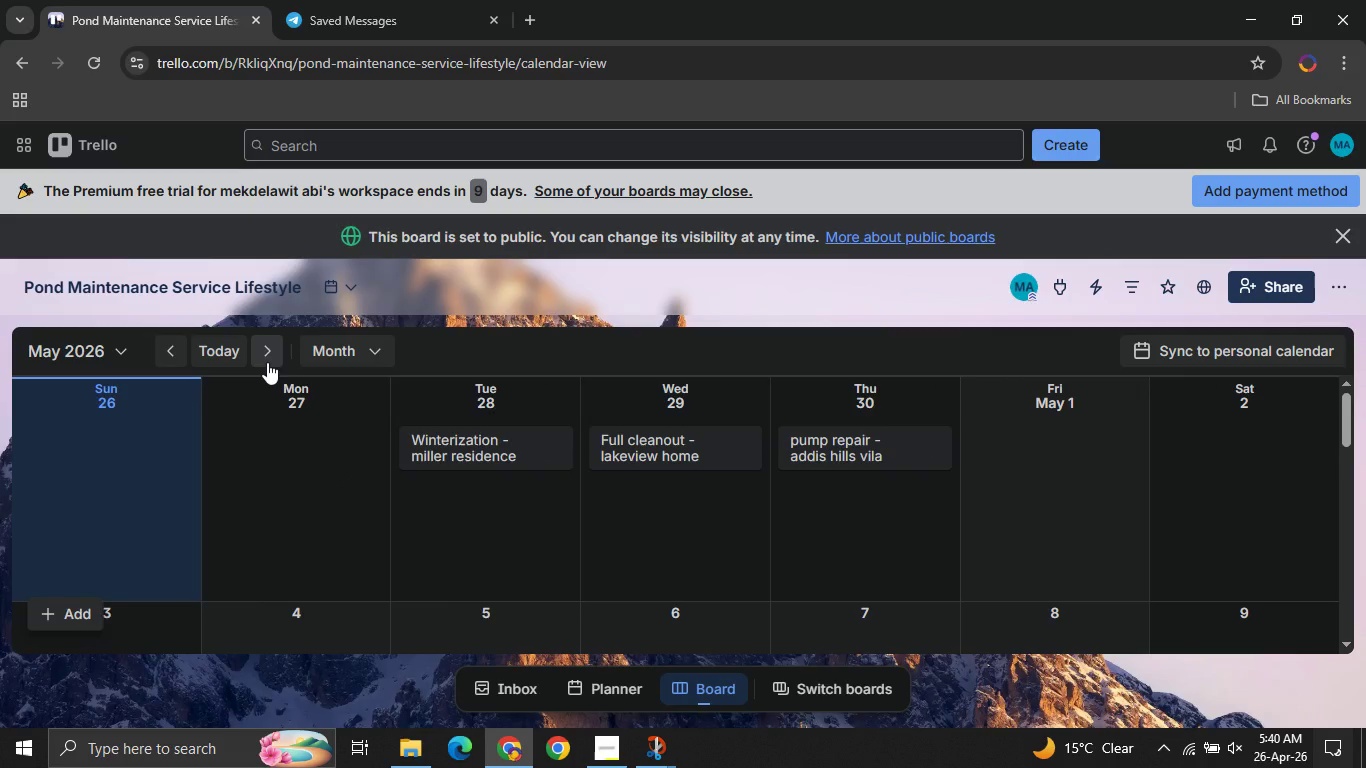 
left_click([344, 279])
 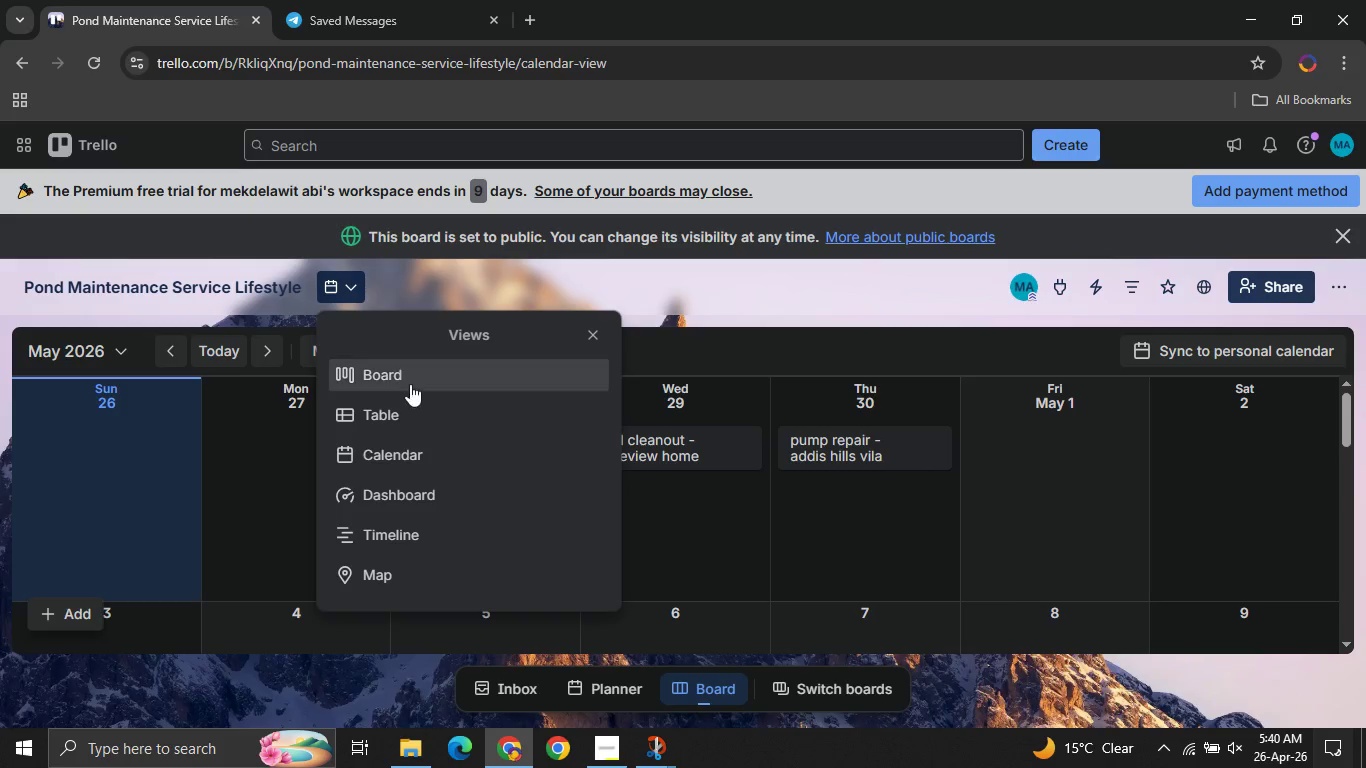 
left_click([410, 384])
 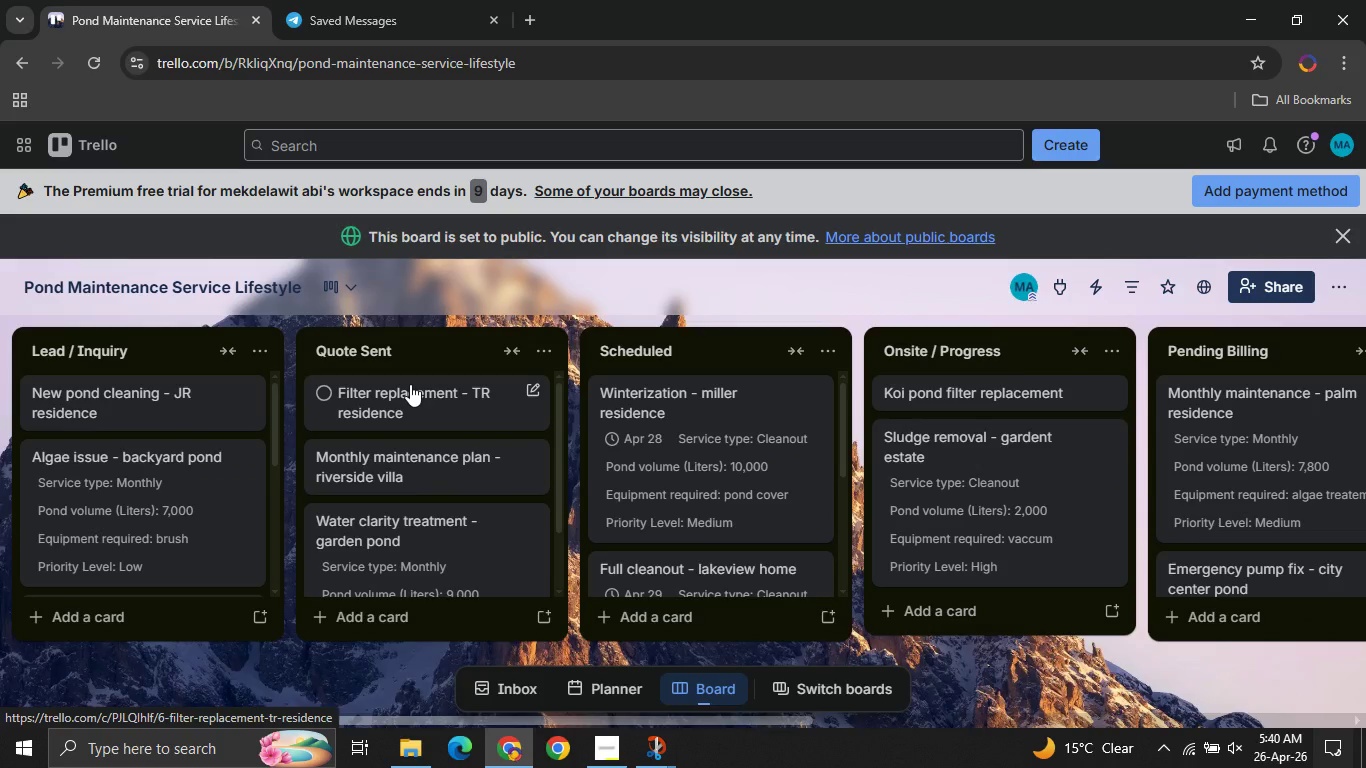 
wait(13.45)
 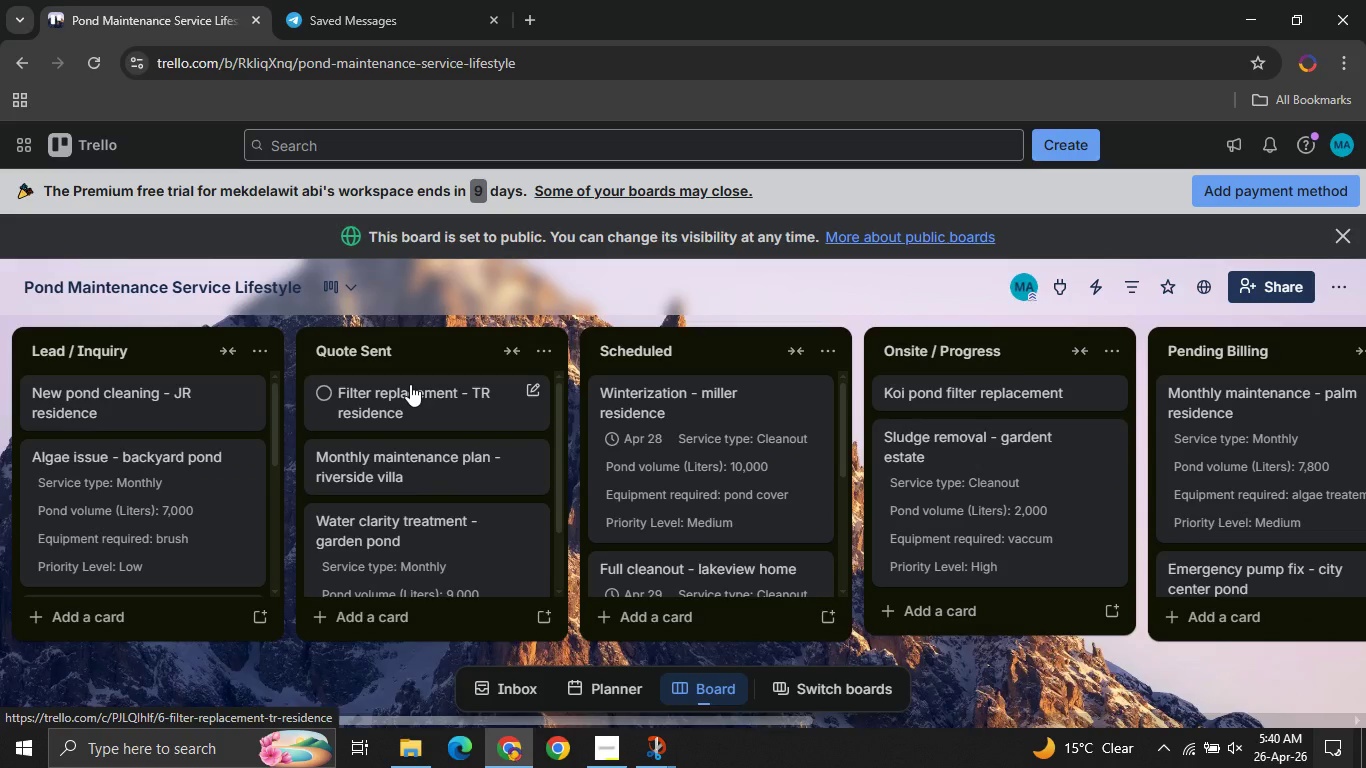 
left_click([1348, 275])
 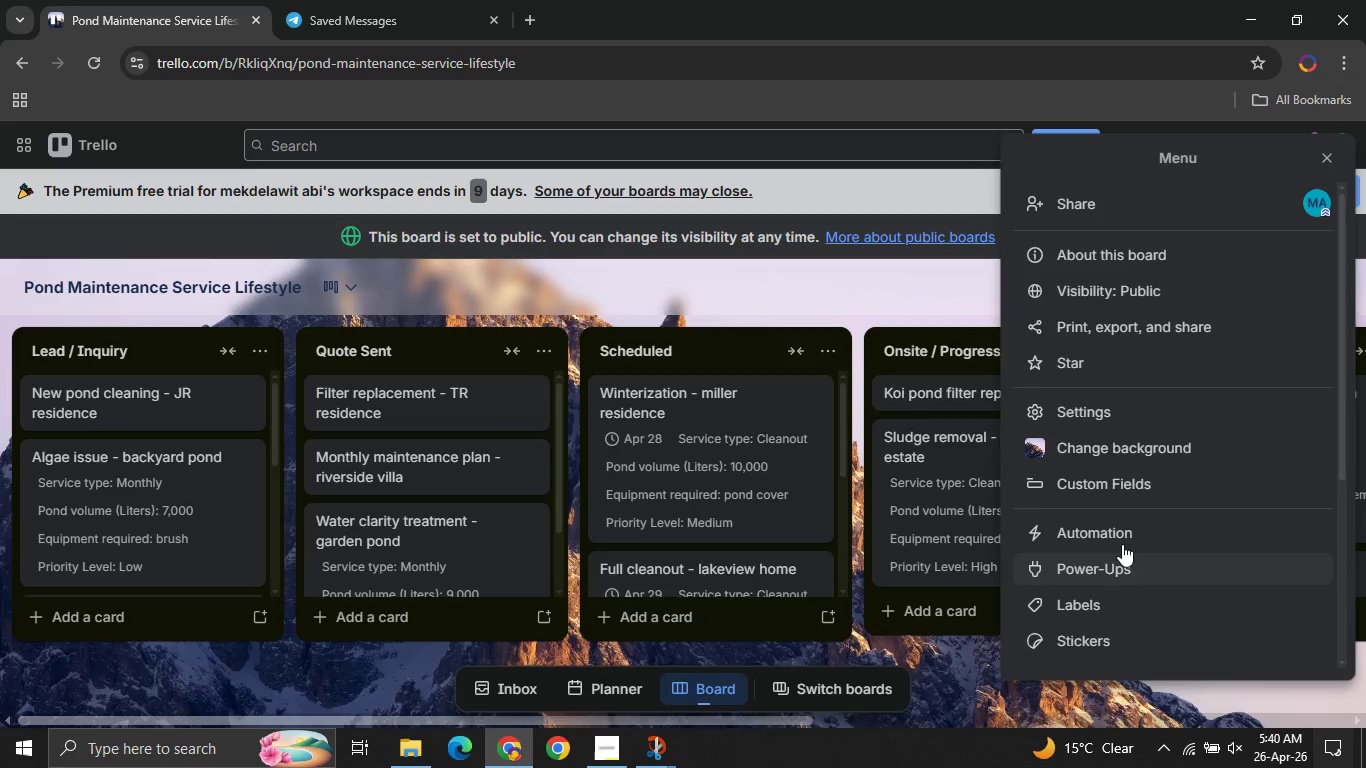 
left_click([1118, 538])
 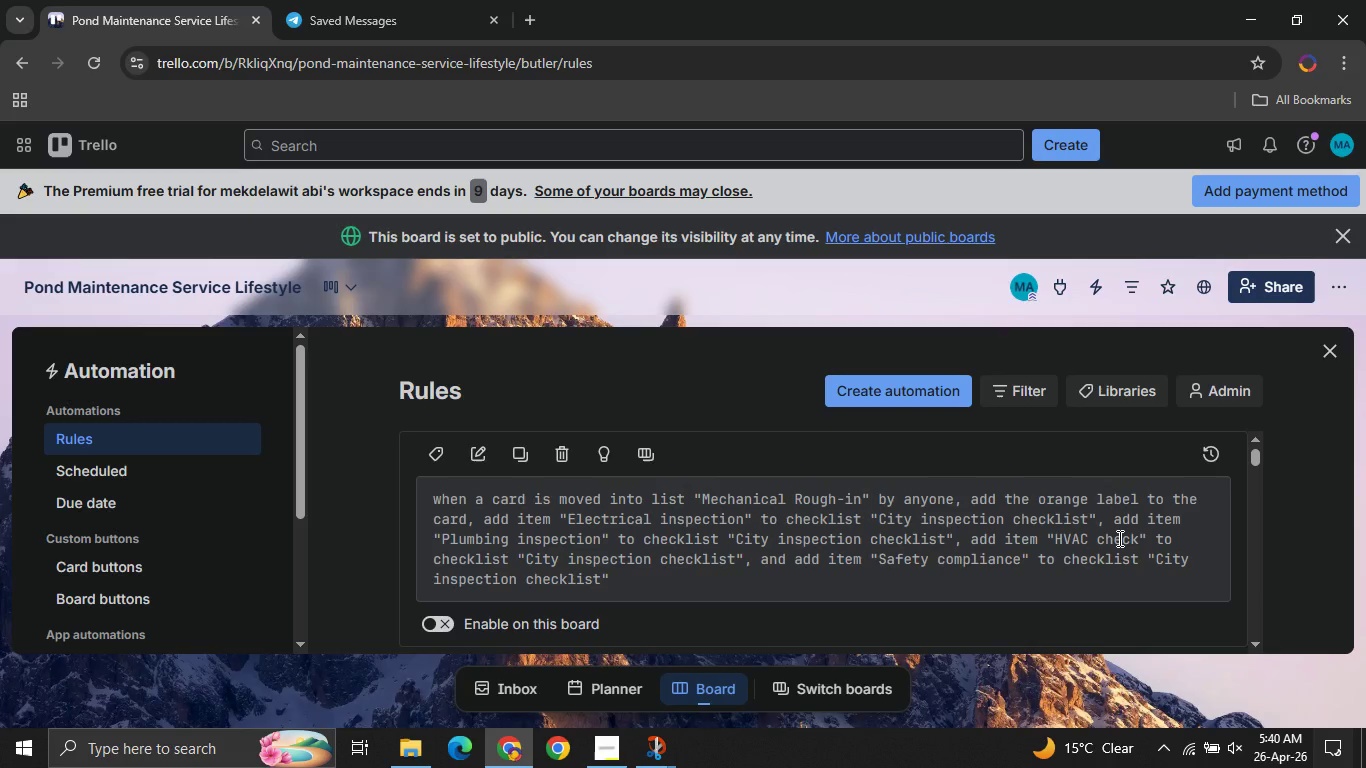 
wait(11.08)
 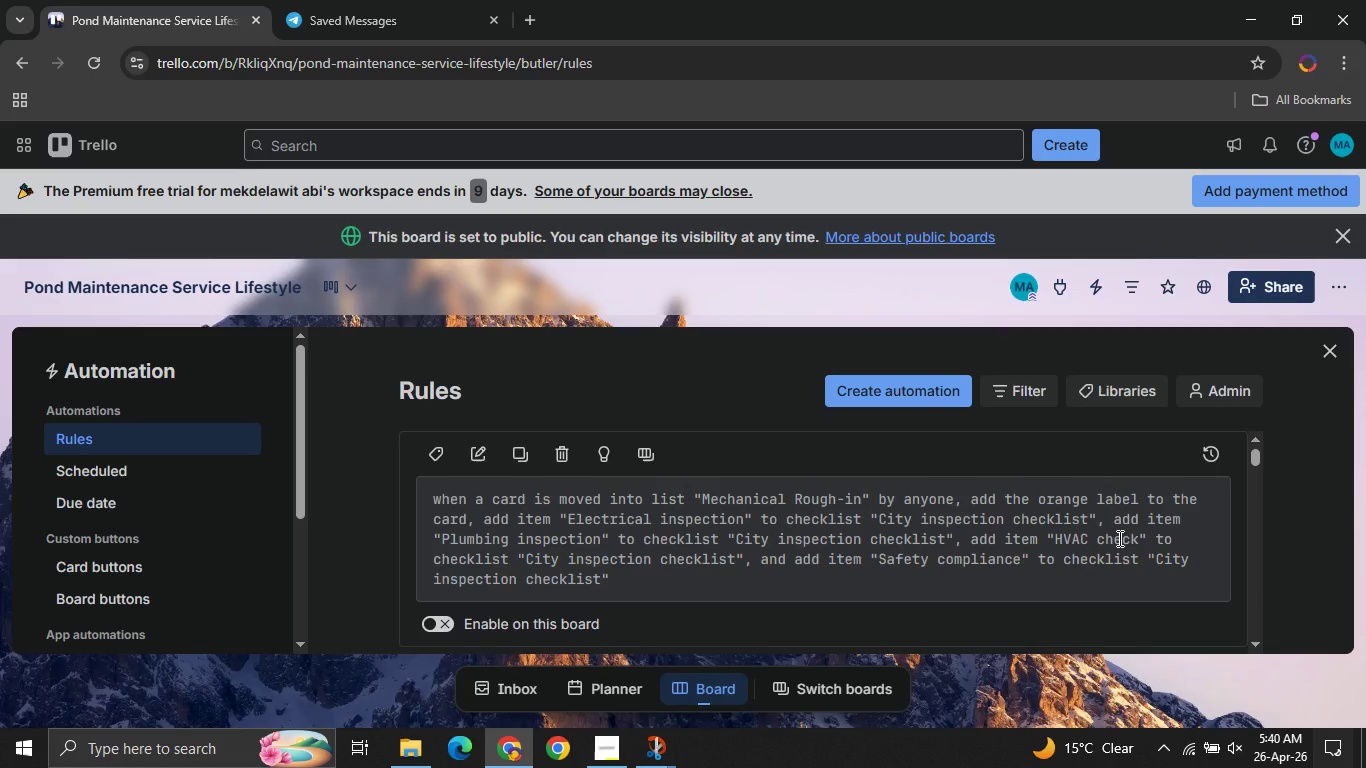 
left_click([857, 377])
 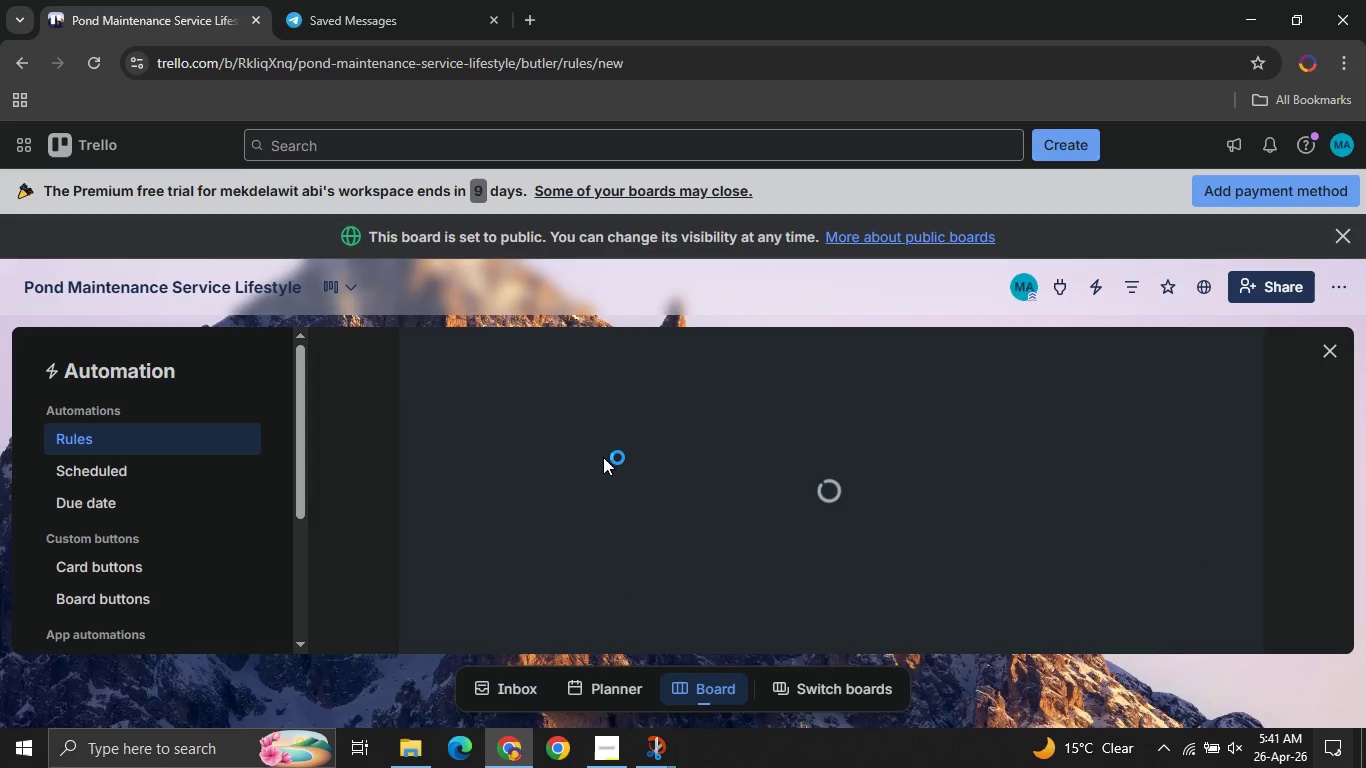 
wait(10.2)
 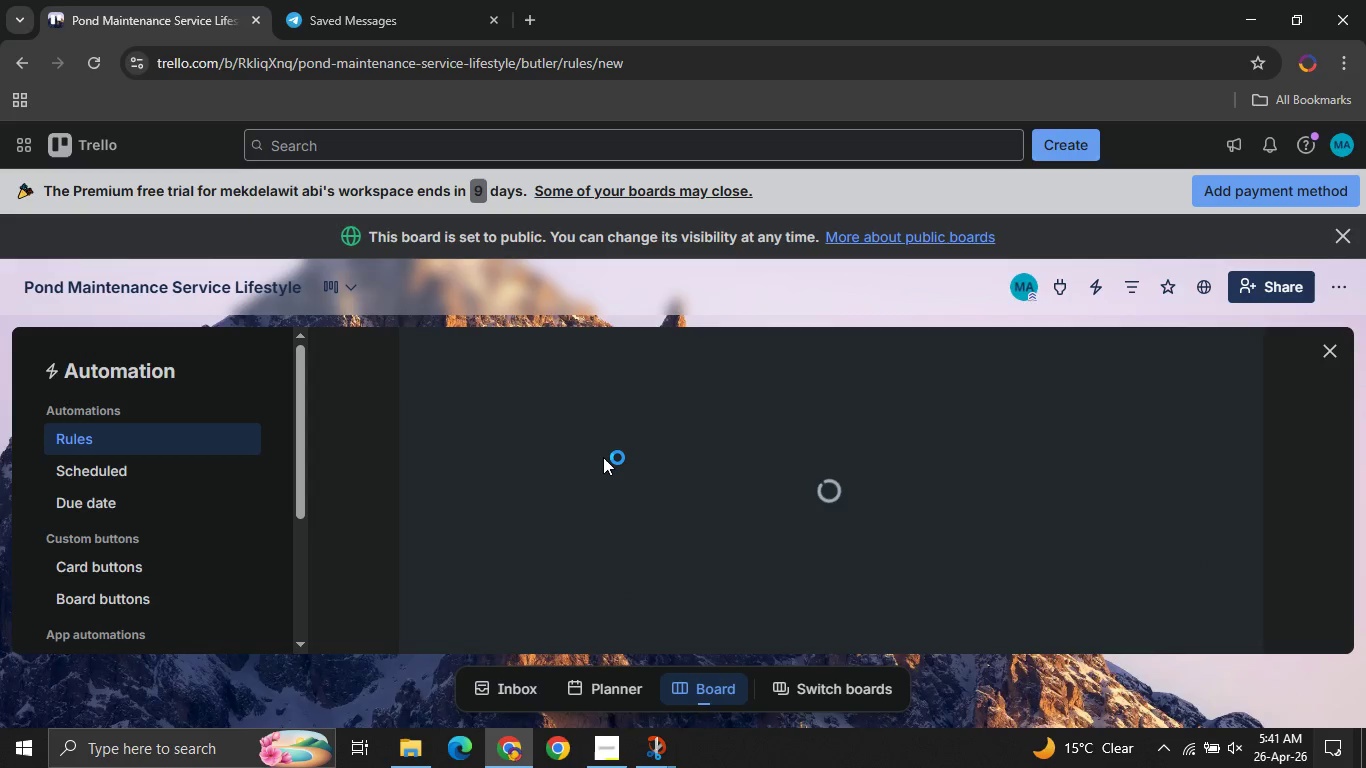 
left_click([644, 609])
 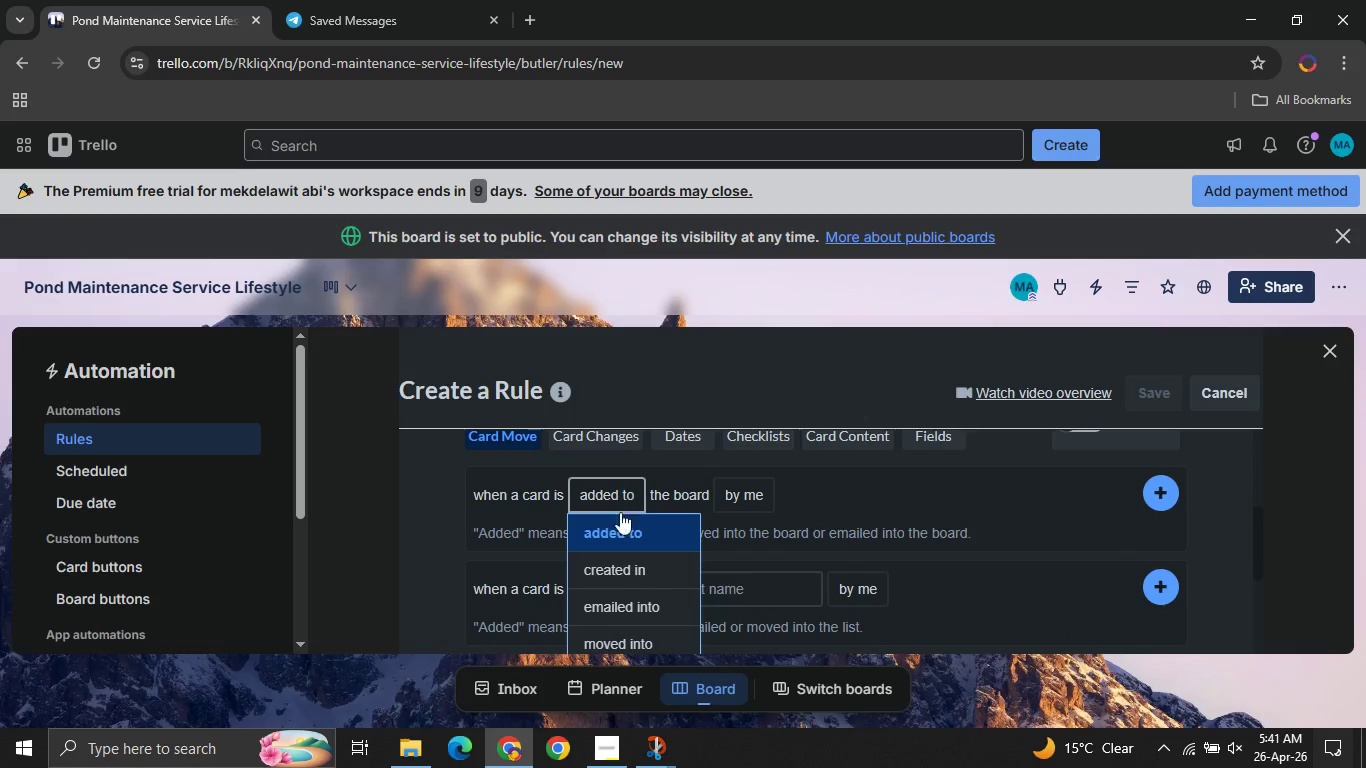 
wait(6.77)
 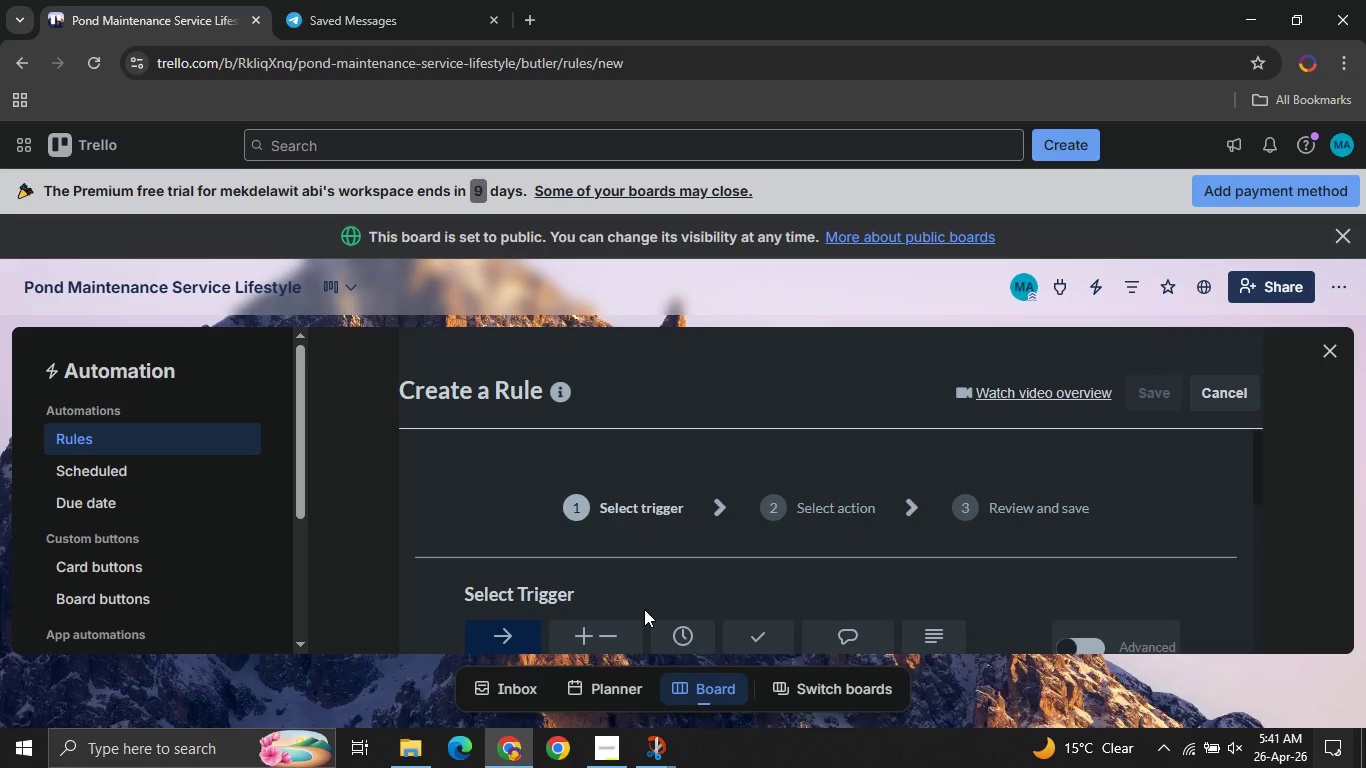 
left_click([629, 638])
 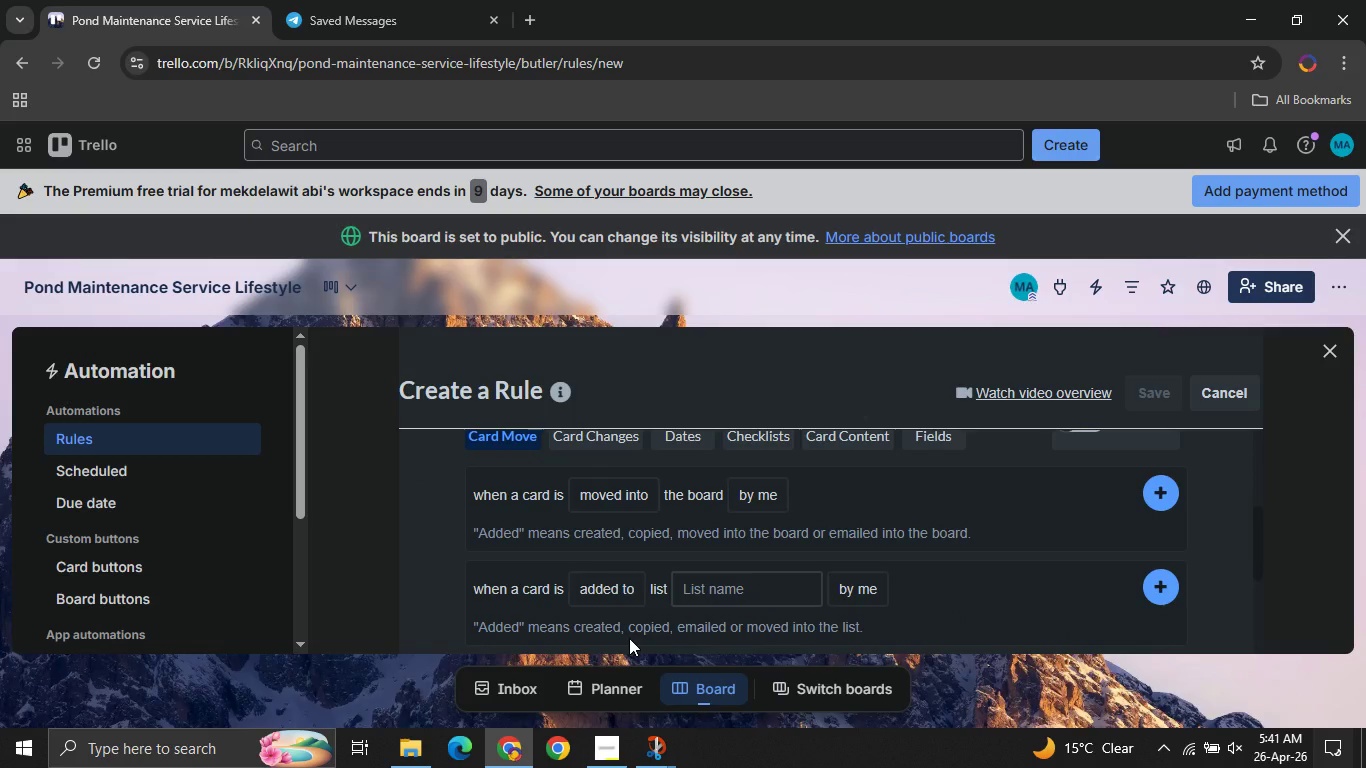 
left_click([629, 638])
 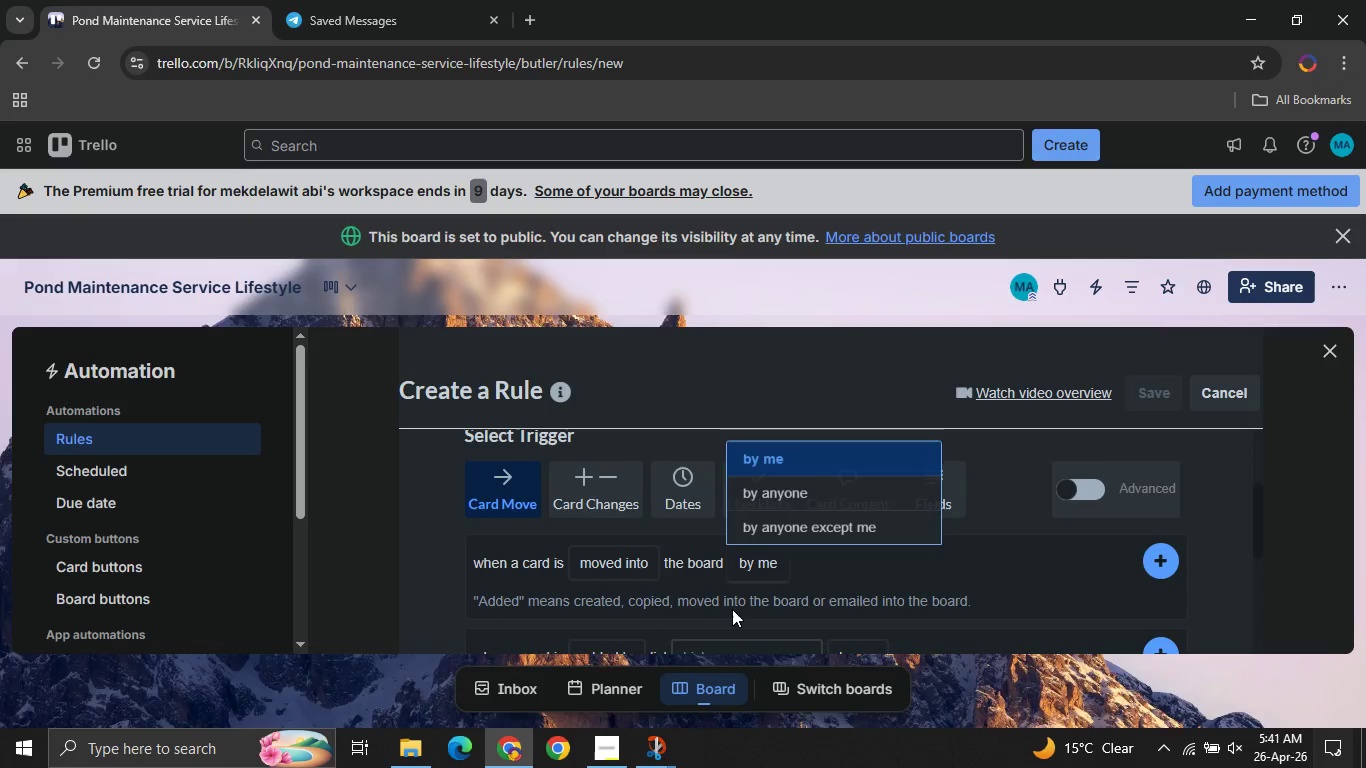 
mouse_move([620, 577])
 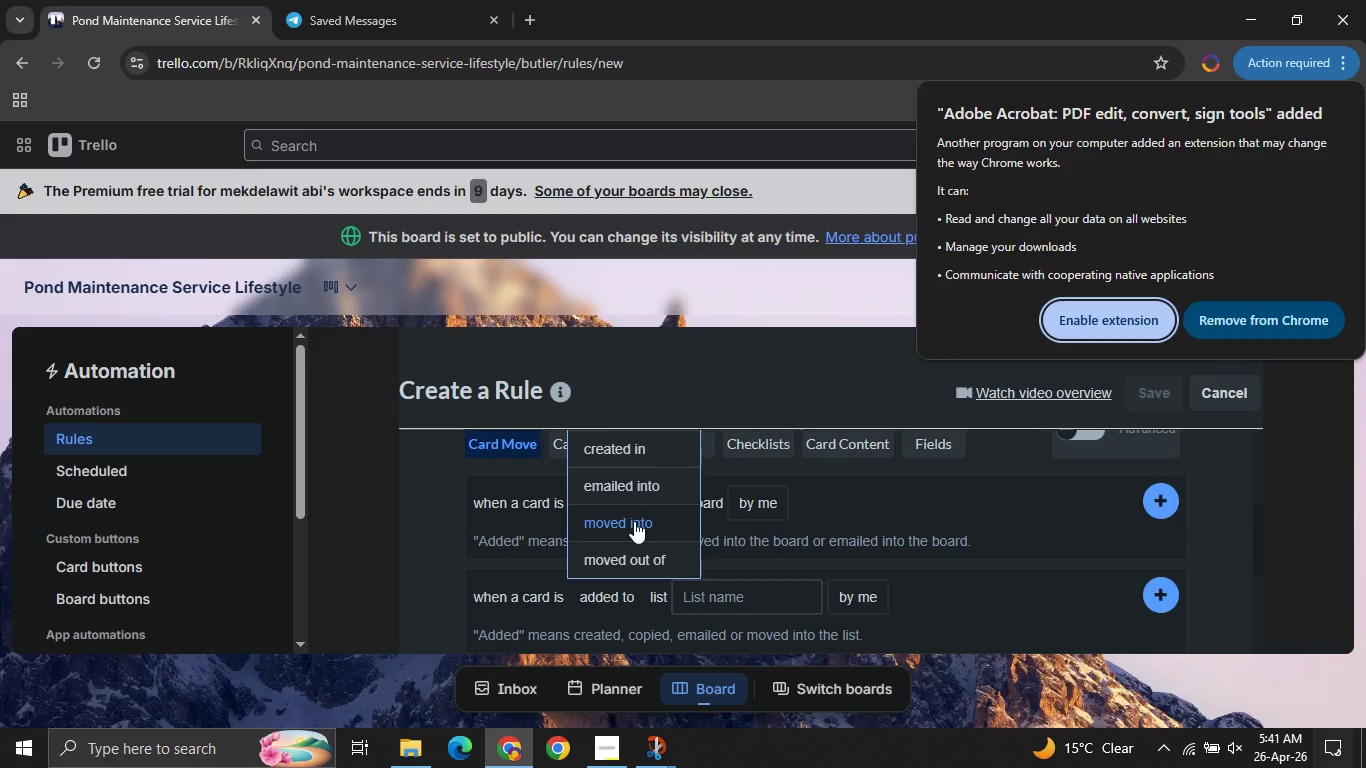 
left_click([634, 521])
 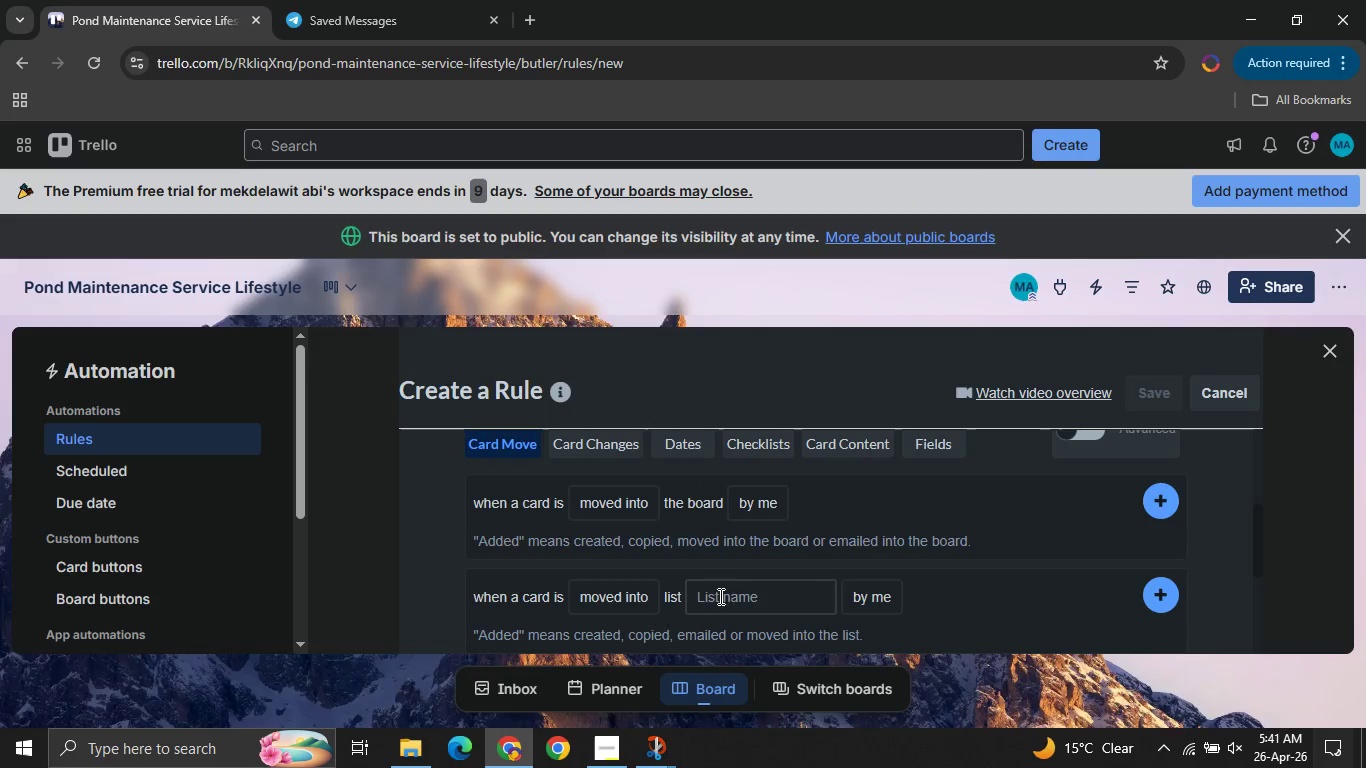 
left_click([718, 601])
 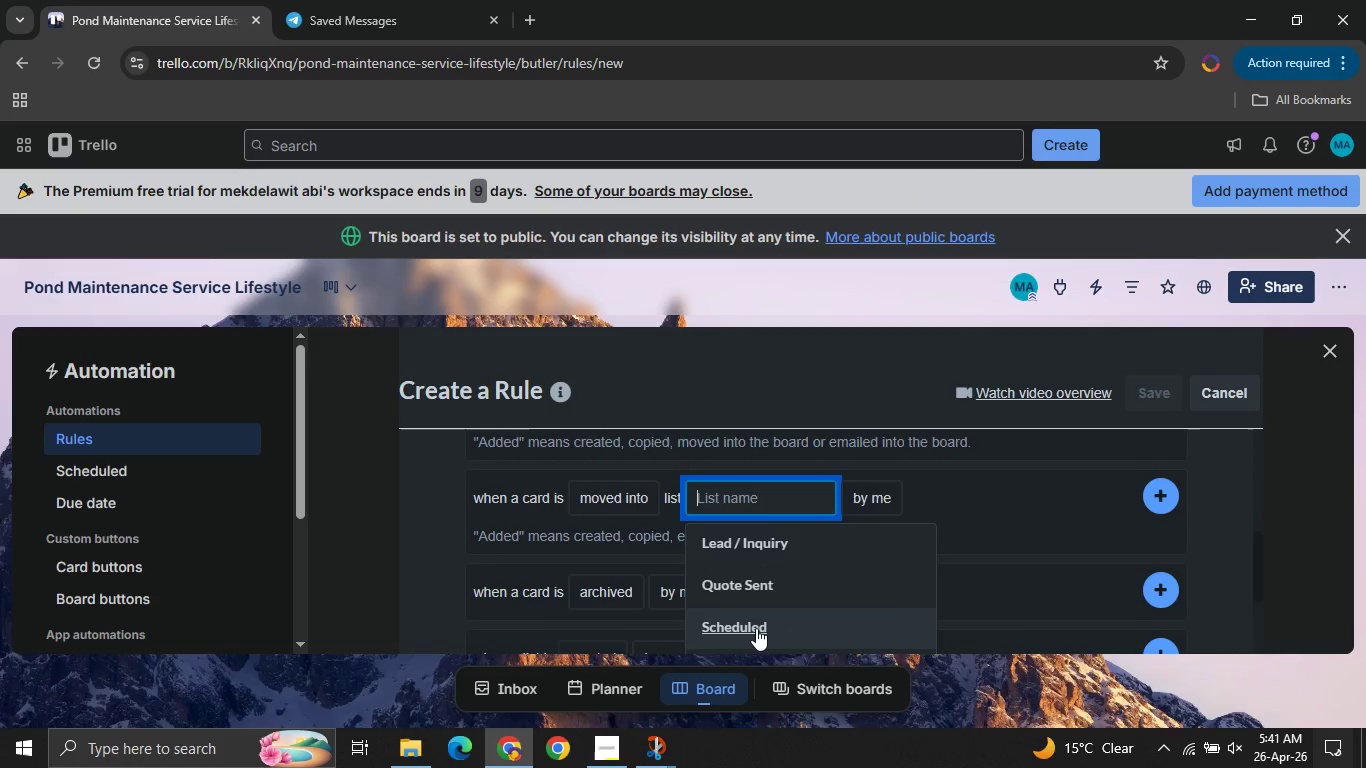 
left_click([756, 628])
 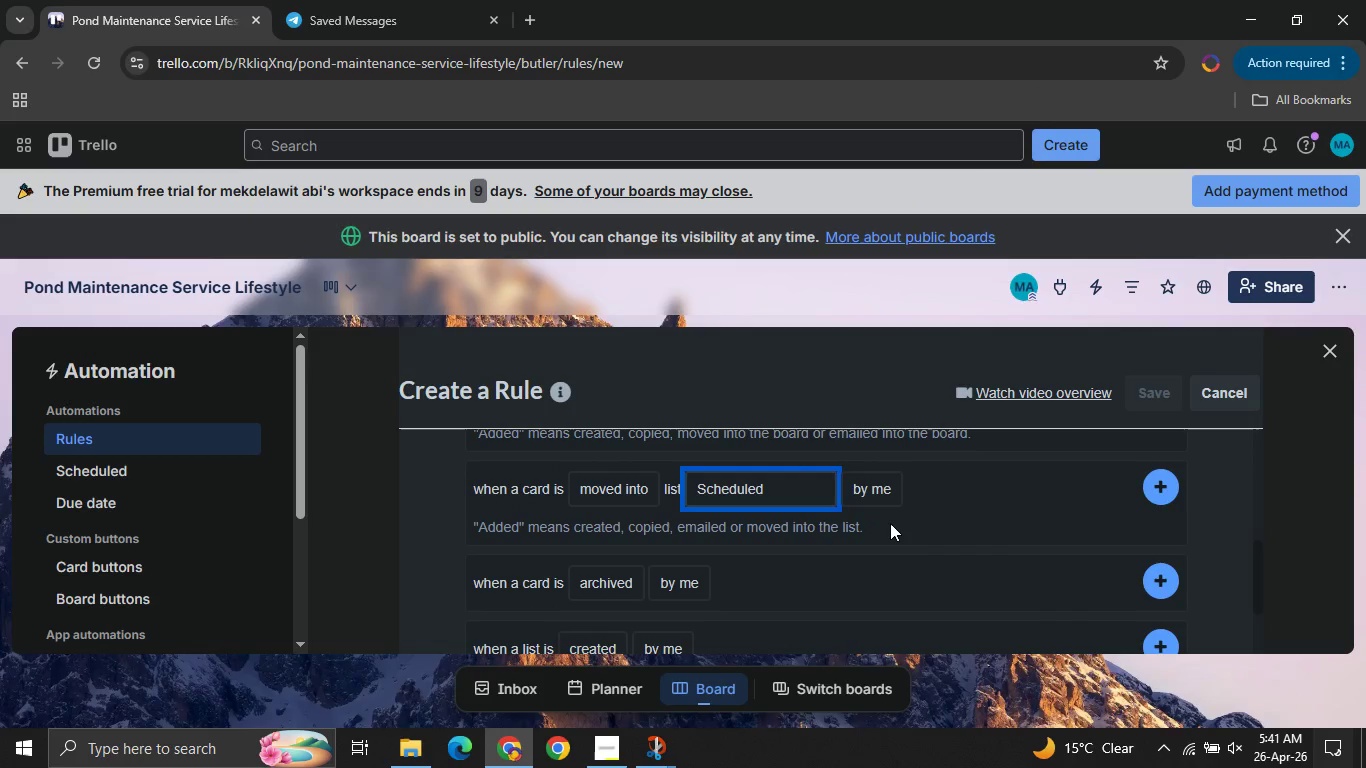 
left_click_drag(start_coordinate=[880, 510], to_coordinate=[865, 498])
 